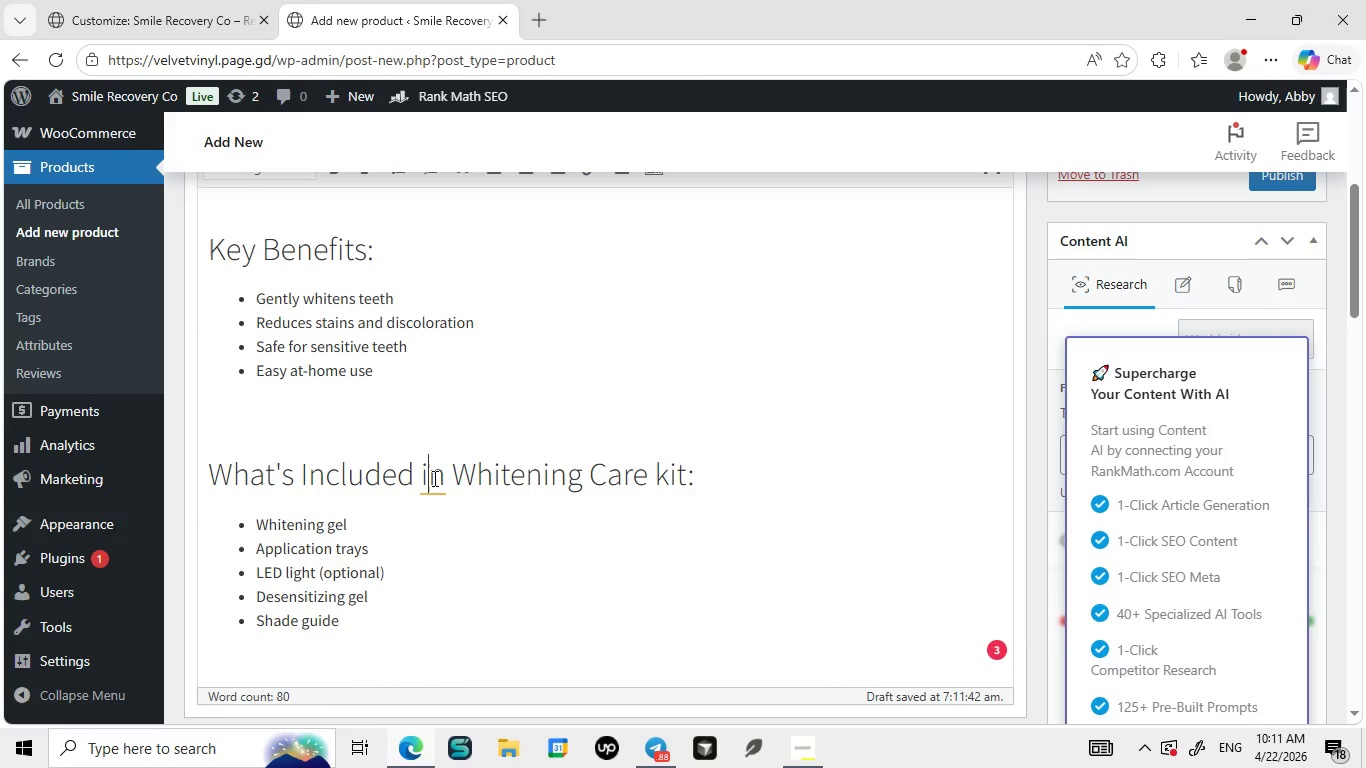 
left_click([433, 478])
 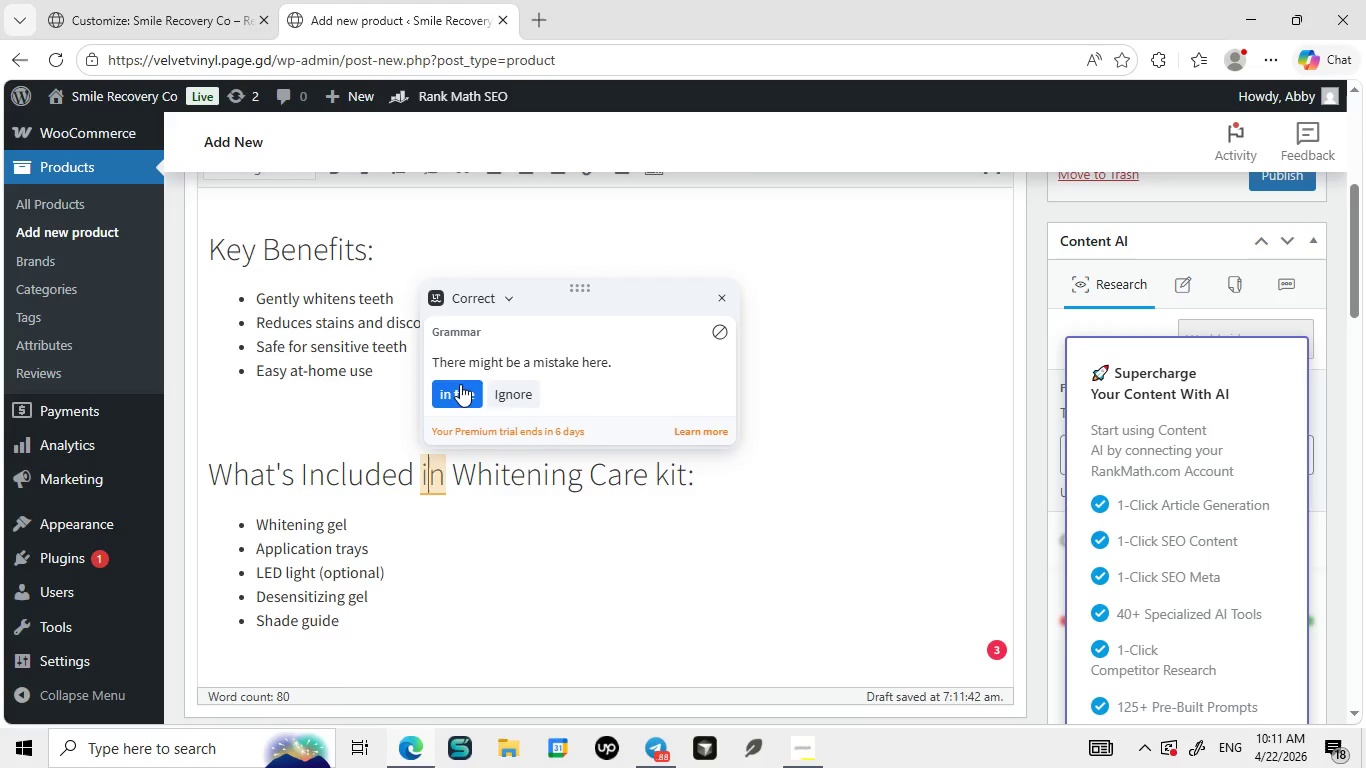 
left_click([460, 384])
 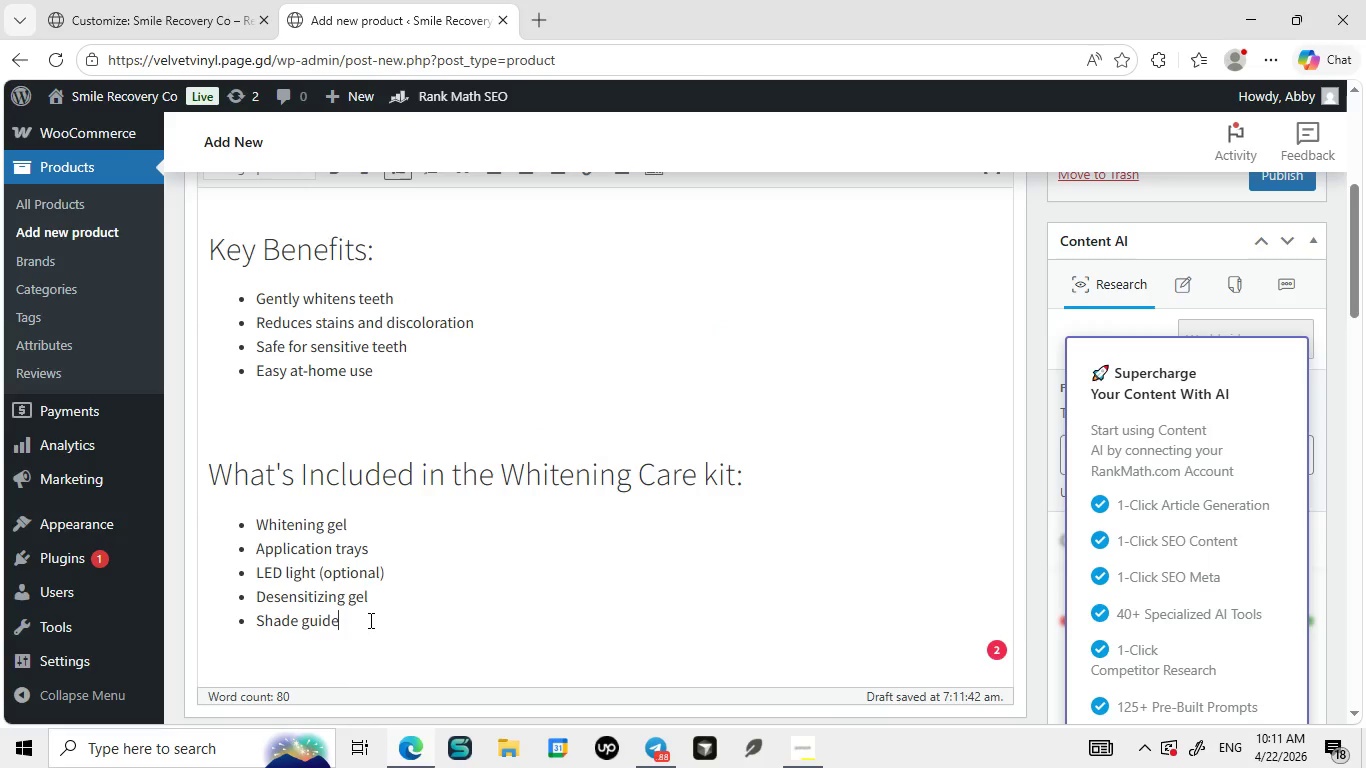 
left_click([369, 620])
 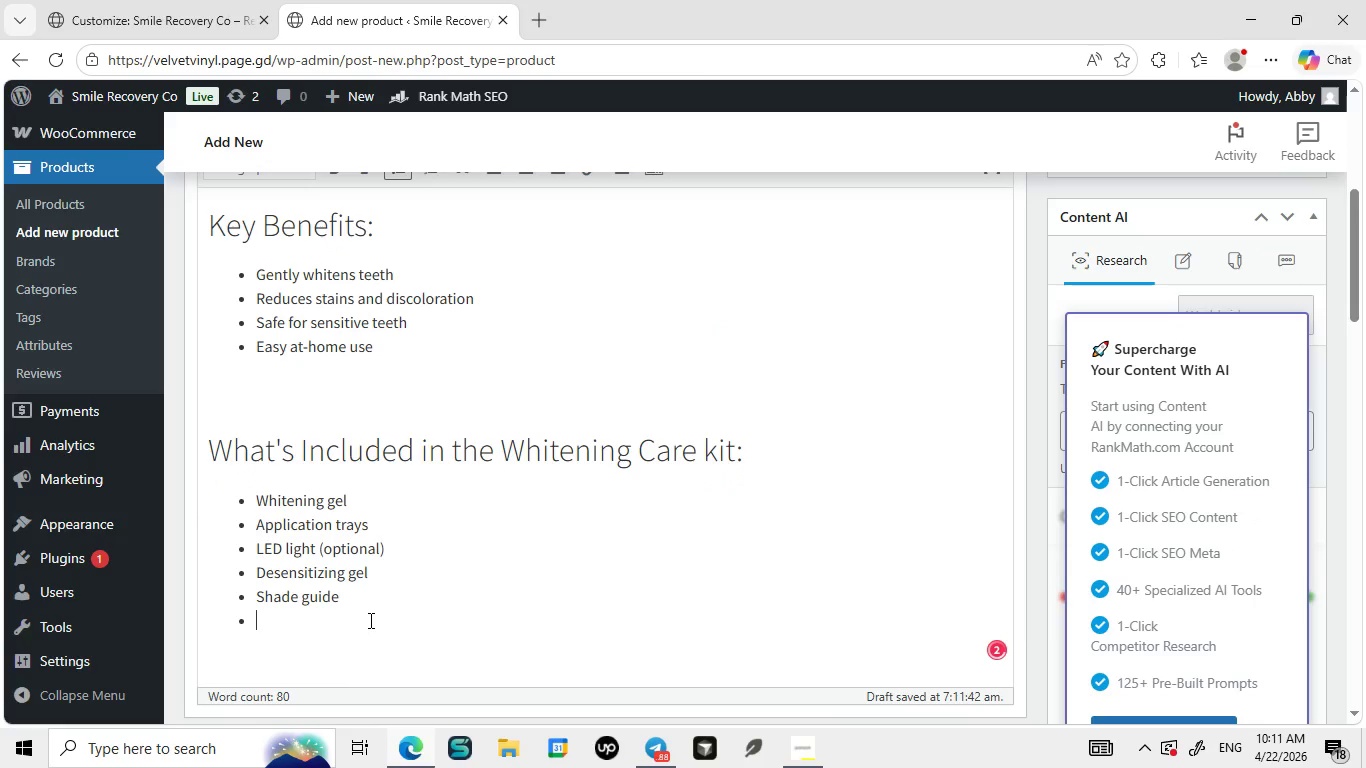 
key(Enter)
 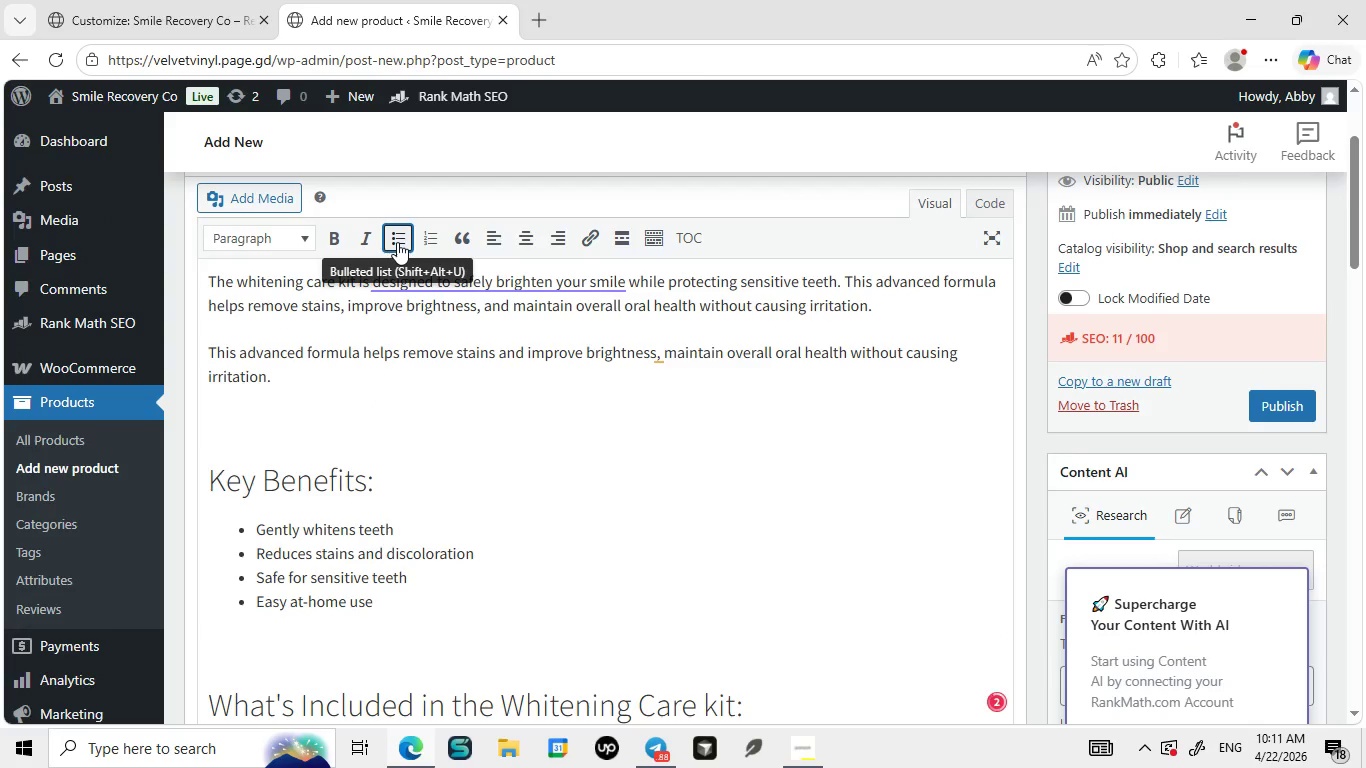 
left_click([397, 242])
 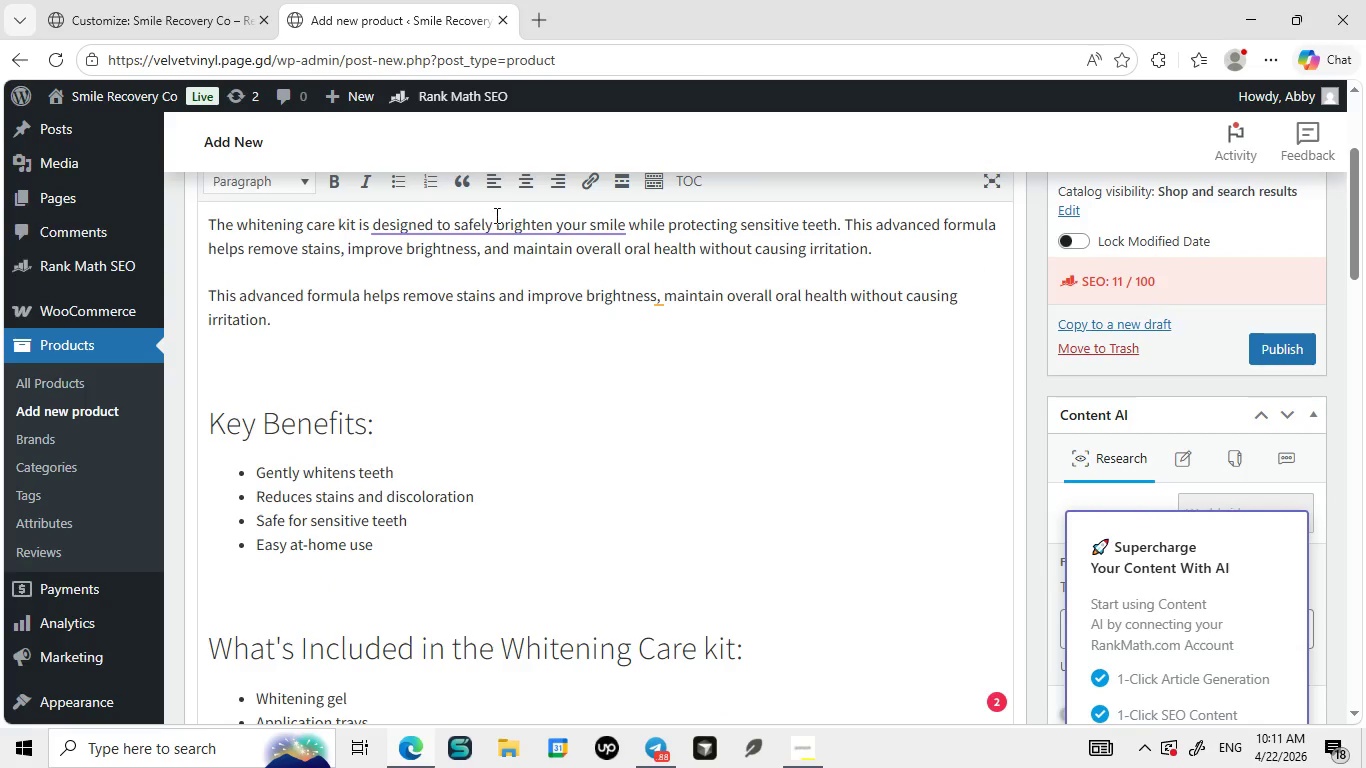 
left_click([495, 218])
 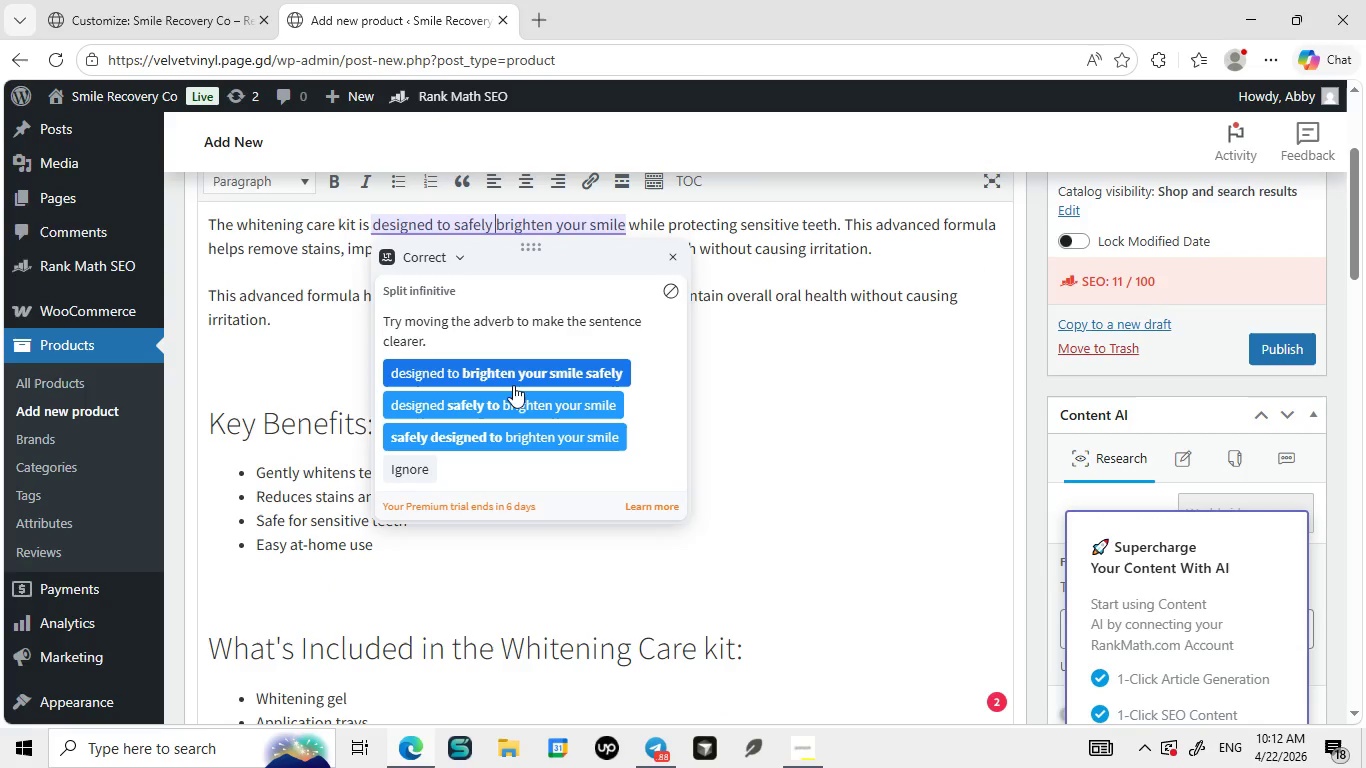 
left_click([509, 404])
 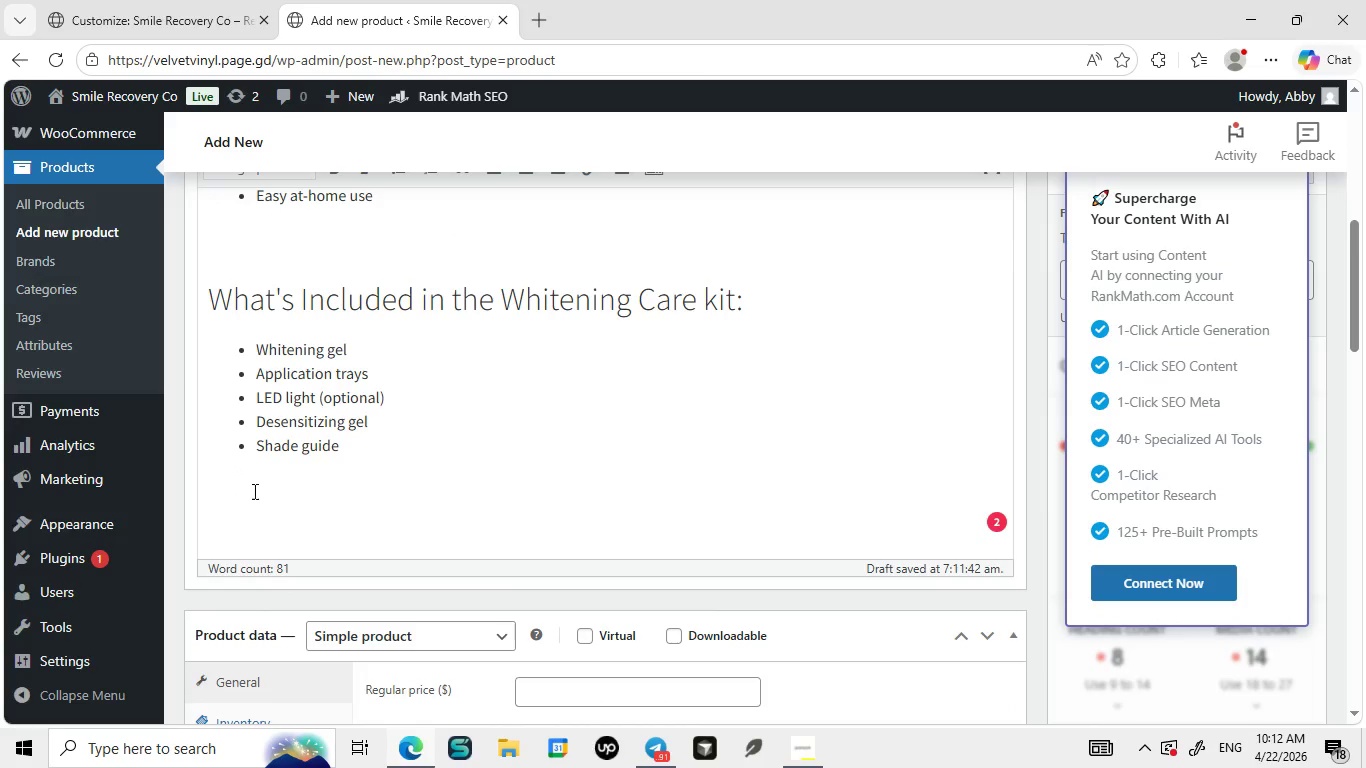 
left_click([249, 494])
 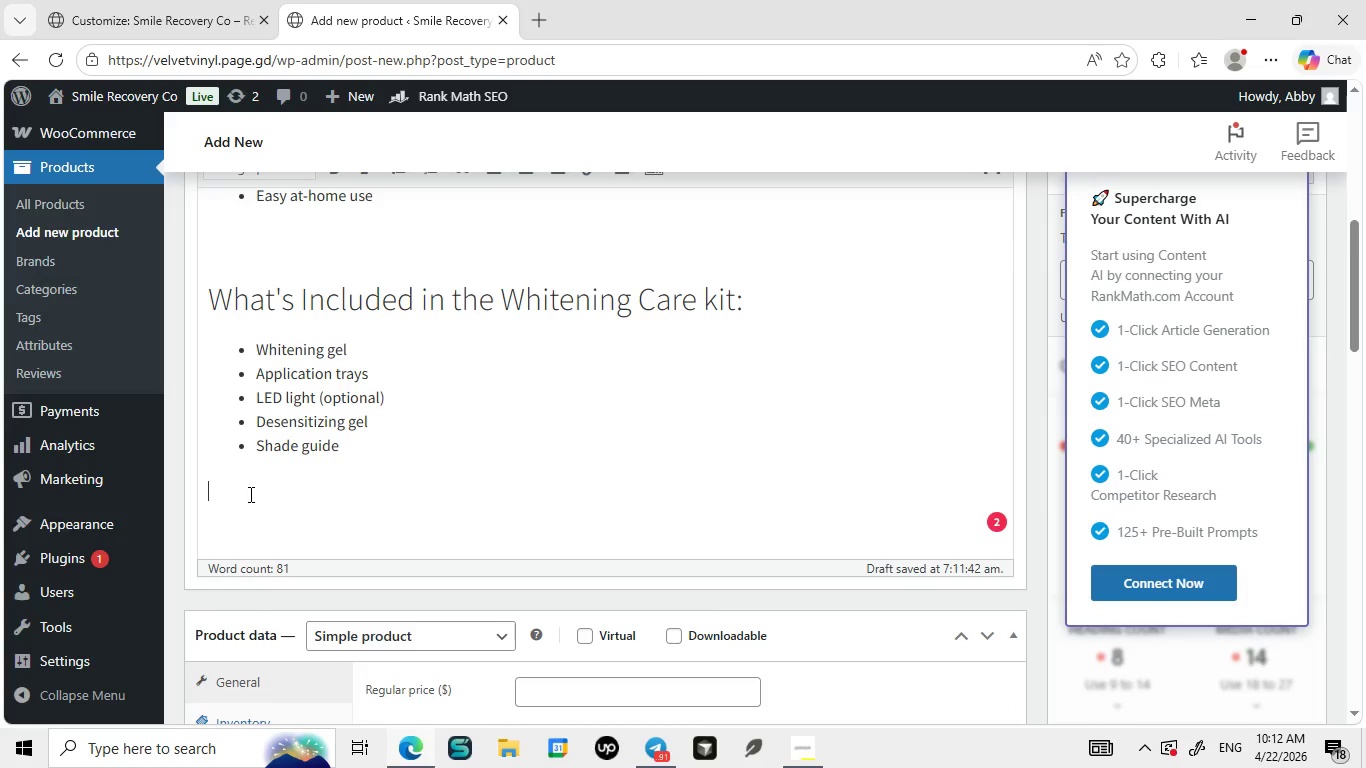 
type(Achieve a brighter, healthier smile with consistent care.)
 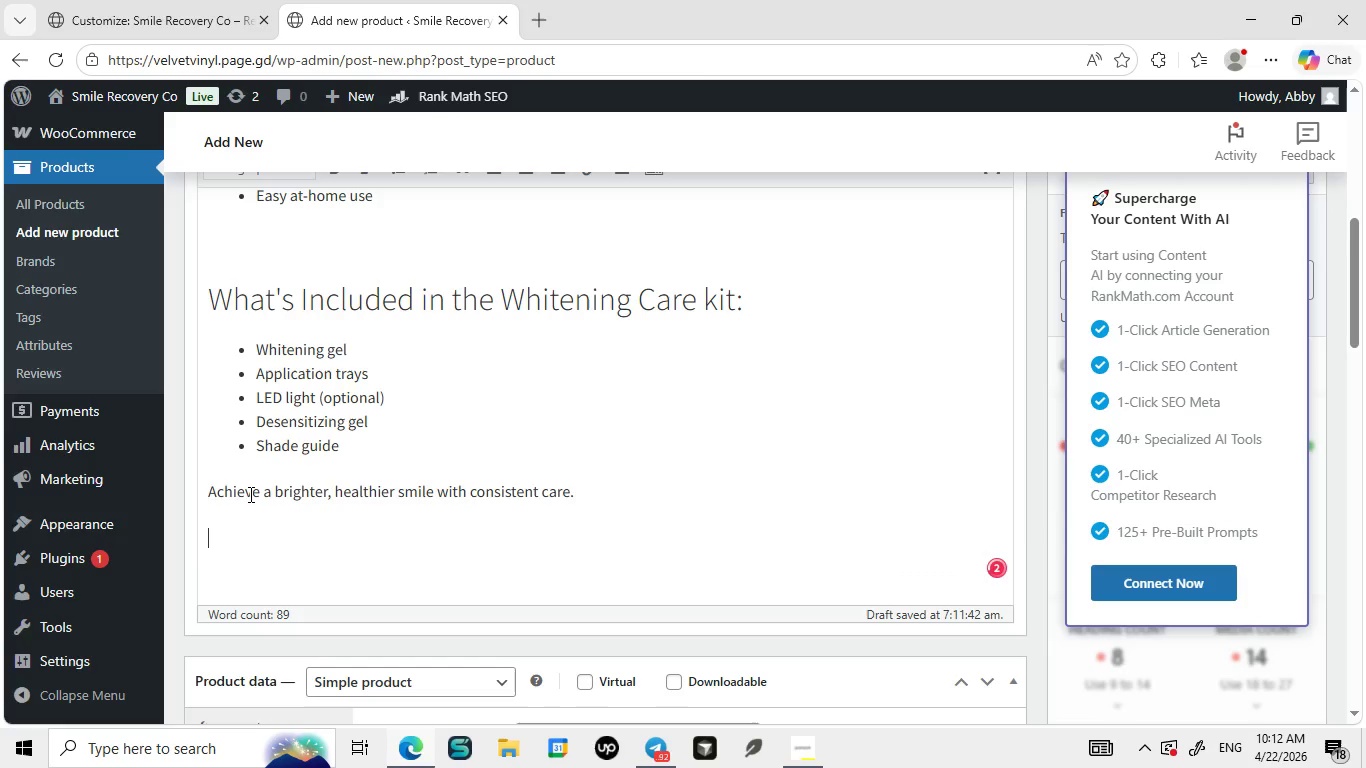 
key(Enter)
 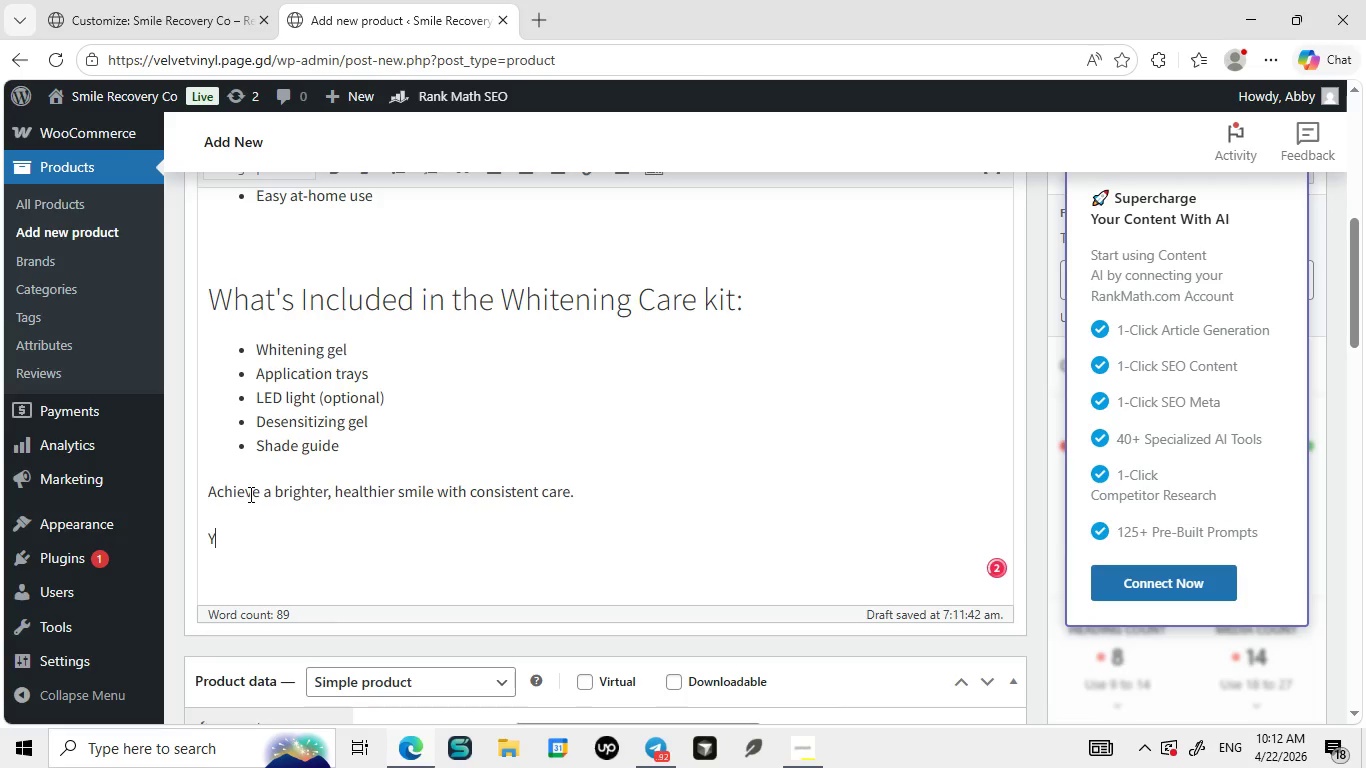 
type(You mayalso like our)
 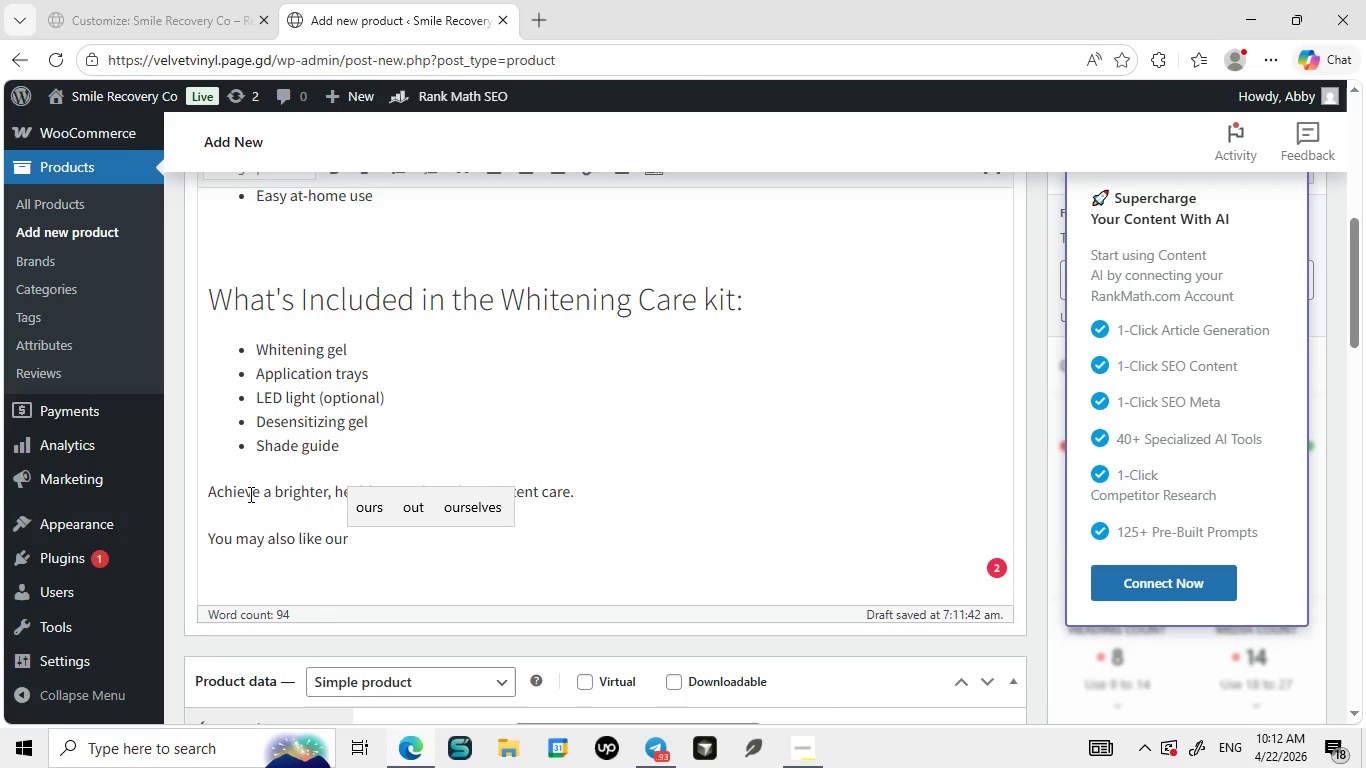 
wait(33.0)
 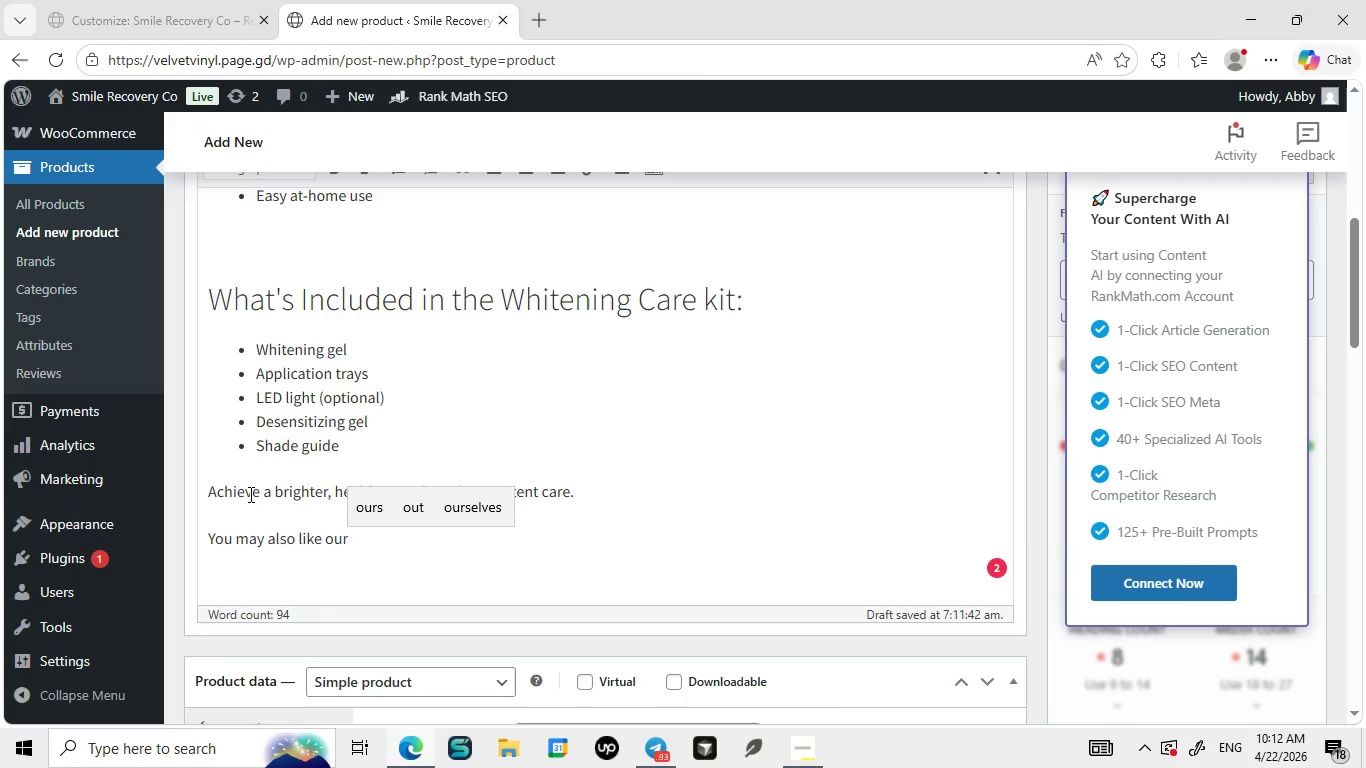 
type( Clear Aligner Refresh Kit)
 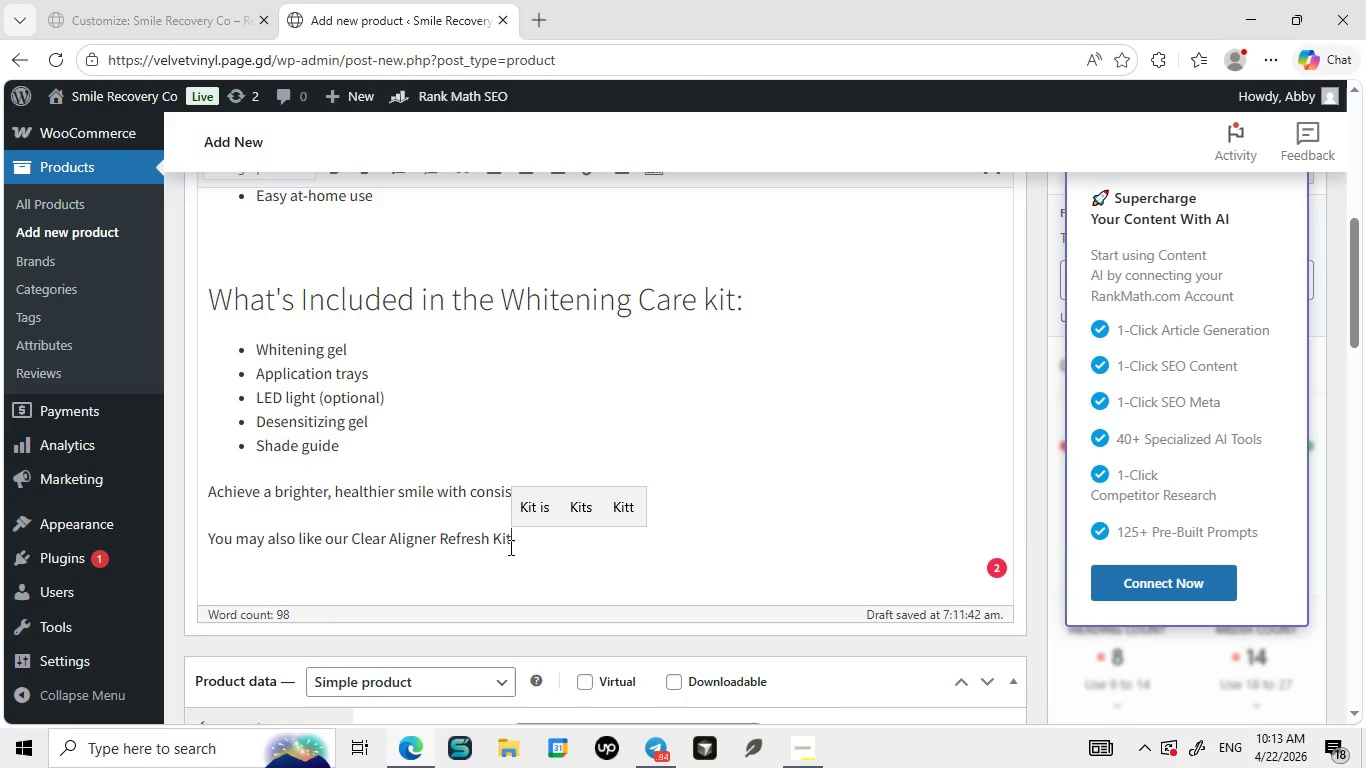 
left_click_drag(start_coordinate=[509, 547], to_coordinate=[351, 551])
 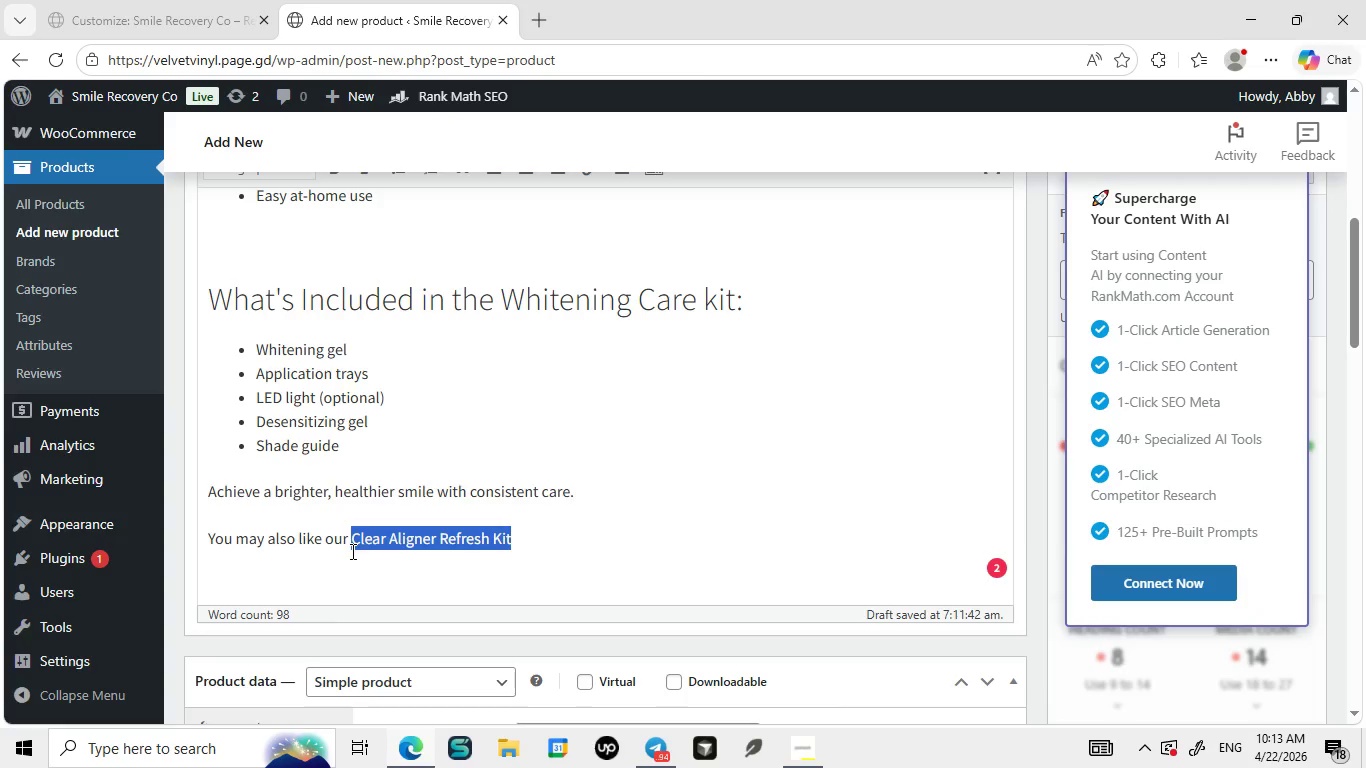 
key(Control+ControlLeft)
 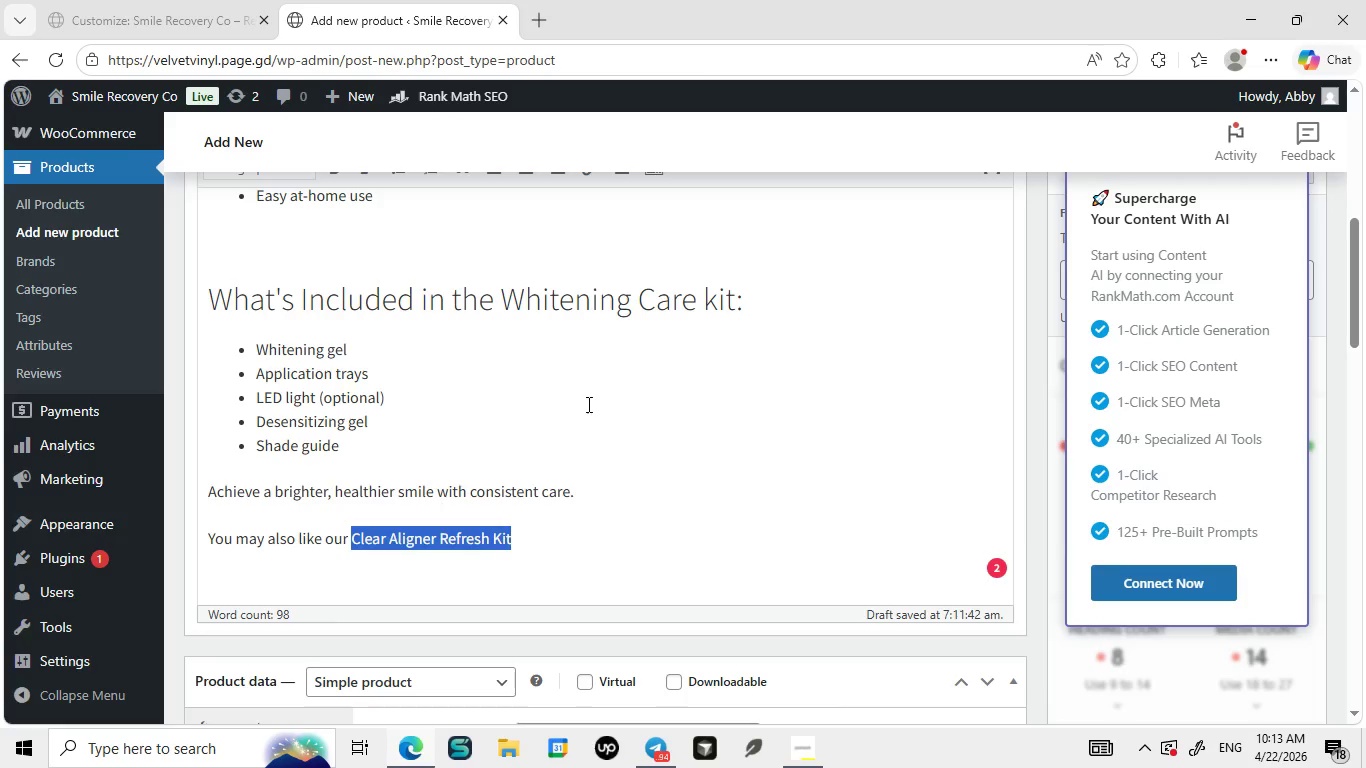 
key(Control+C)
 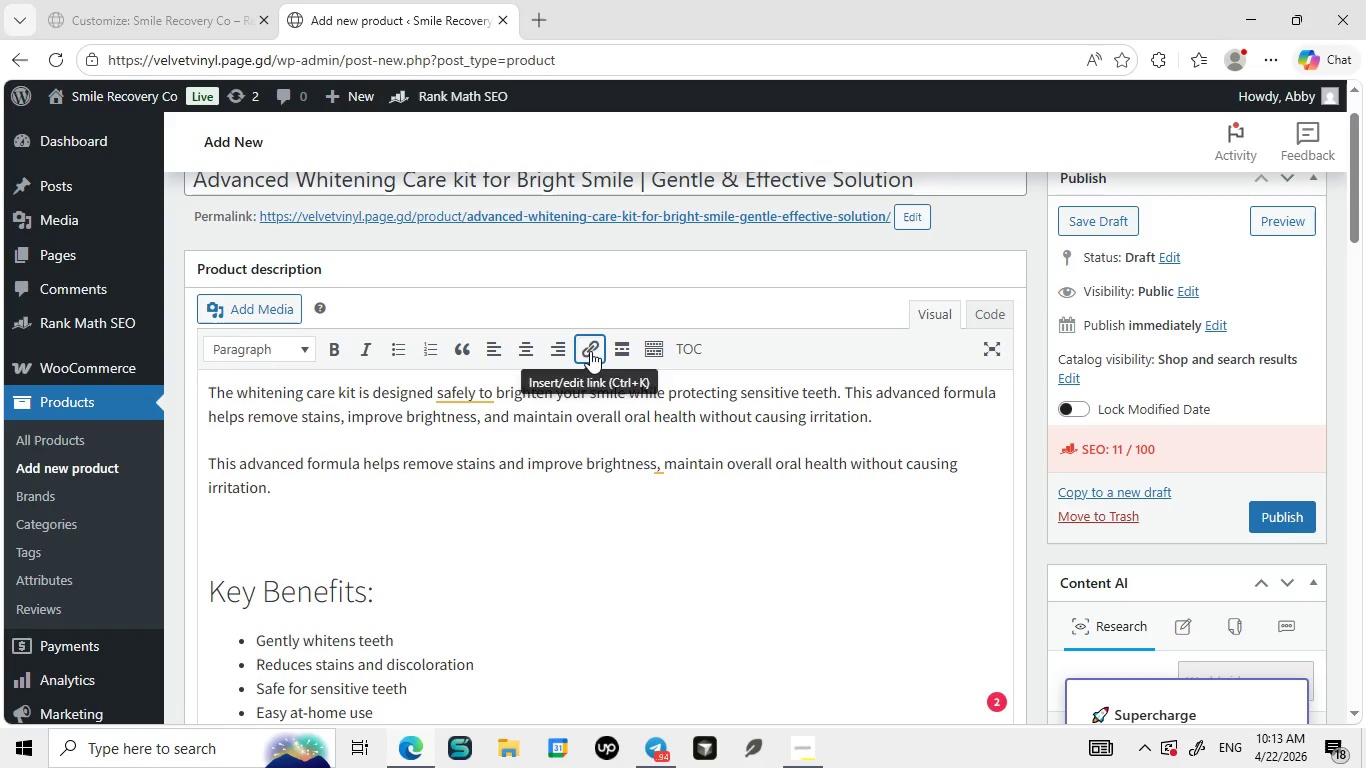 
left_click([590, 351])
 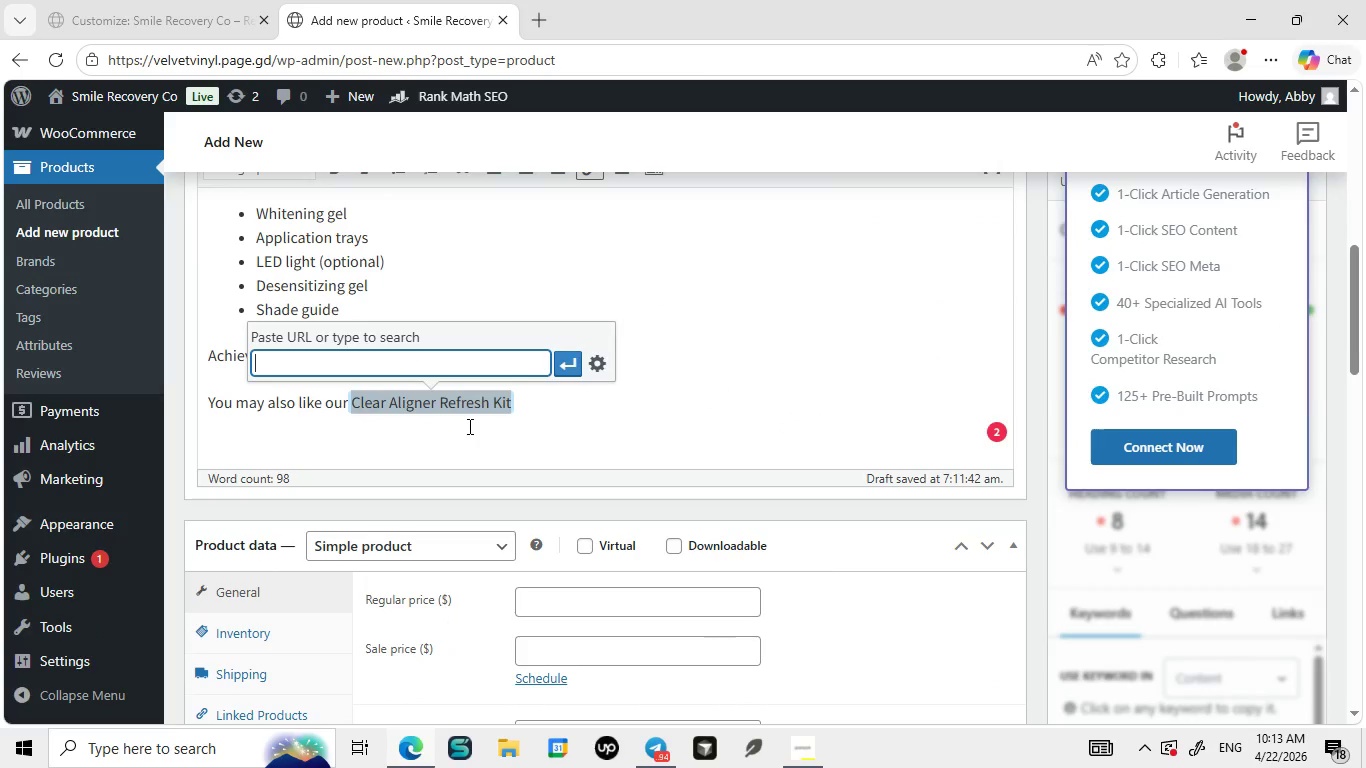 
key(Control+ControlLeft)
 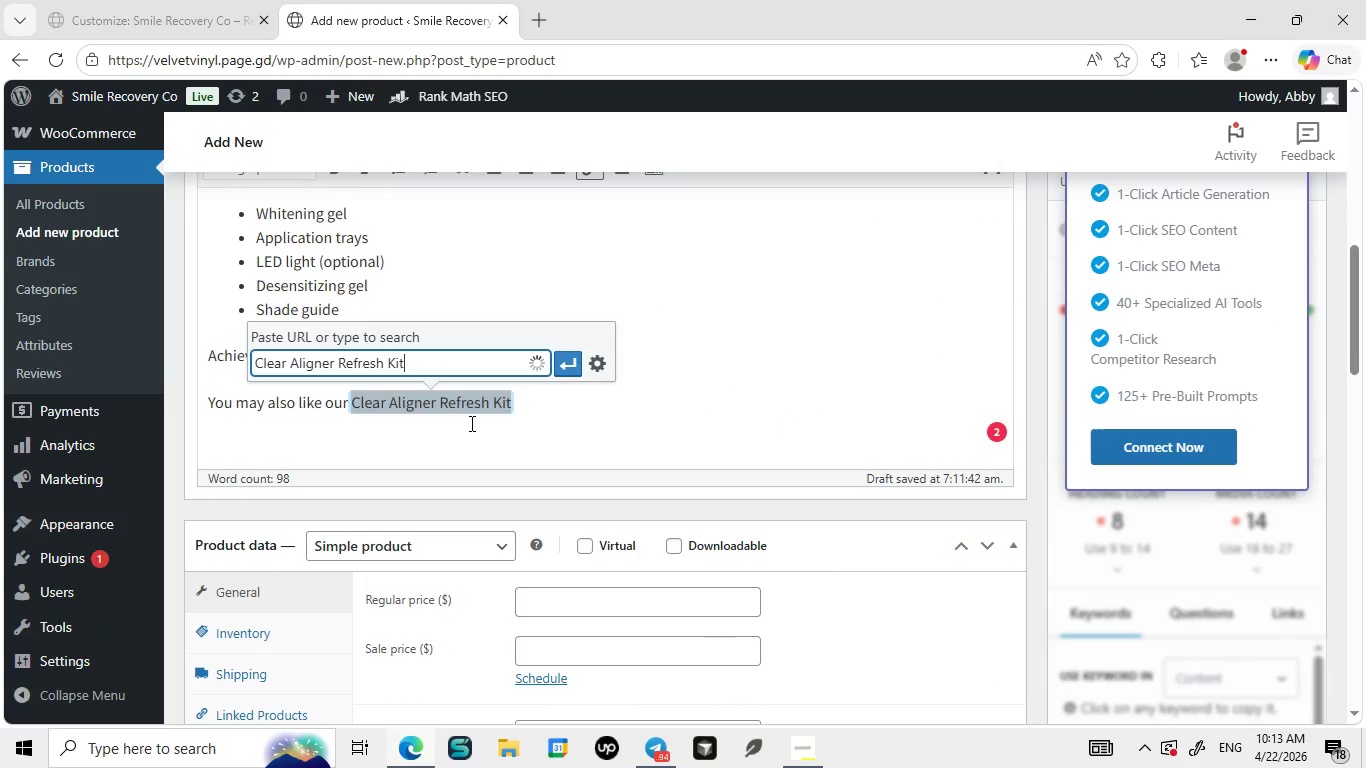 
key(Control+V)
 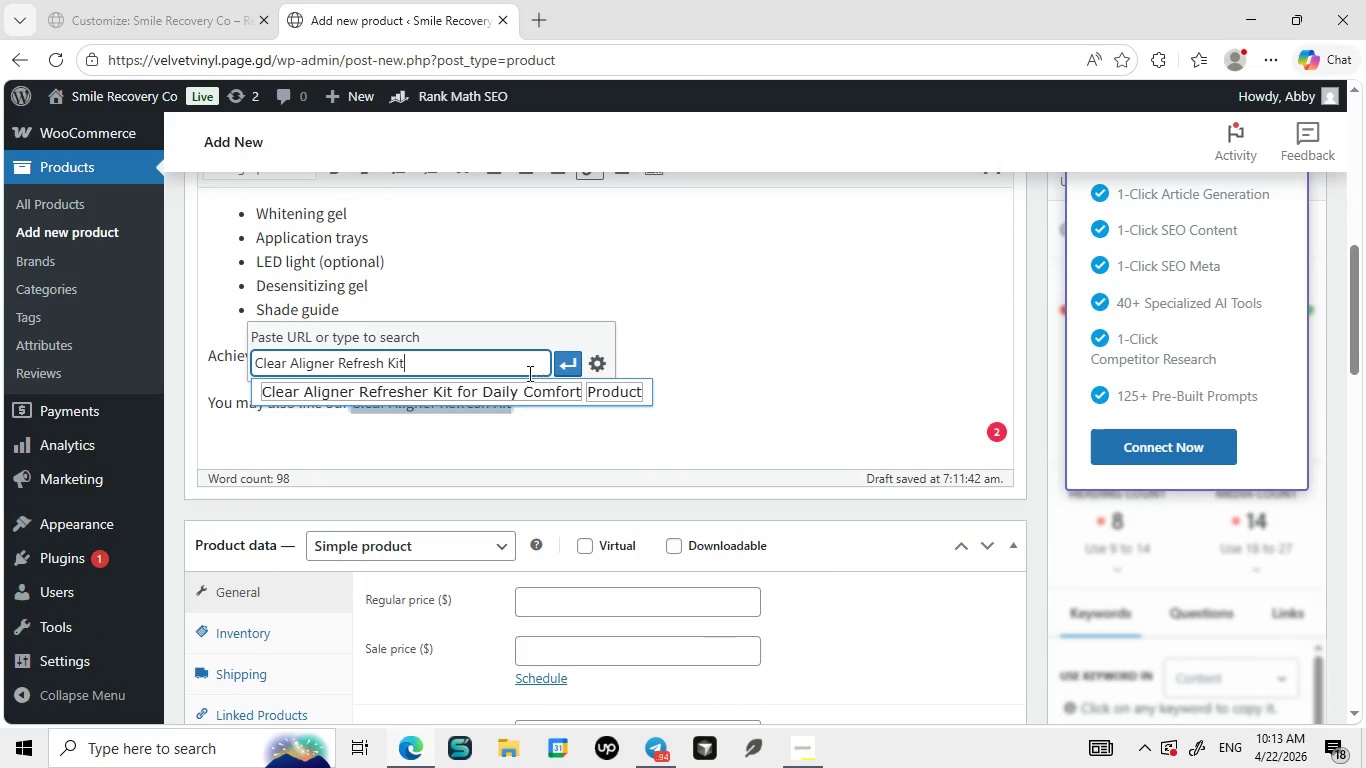 
left_click([499, 396])
 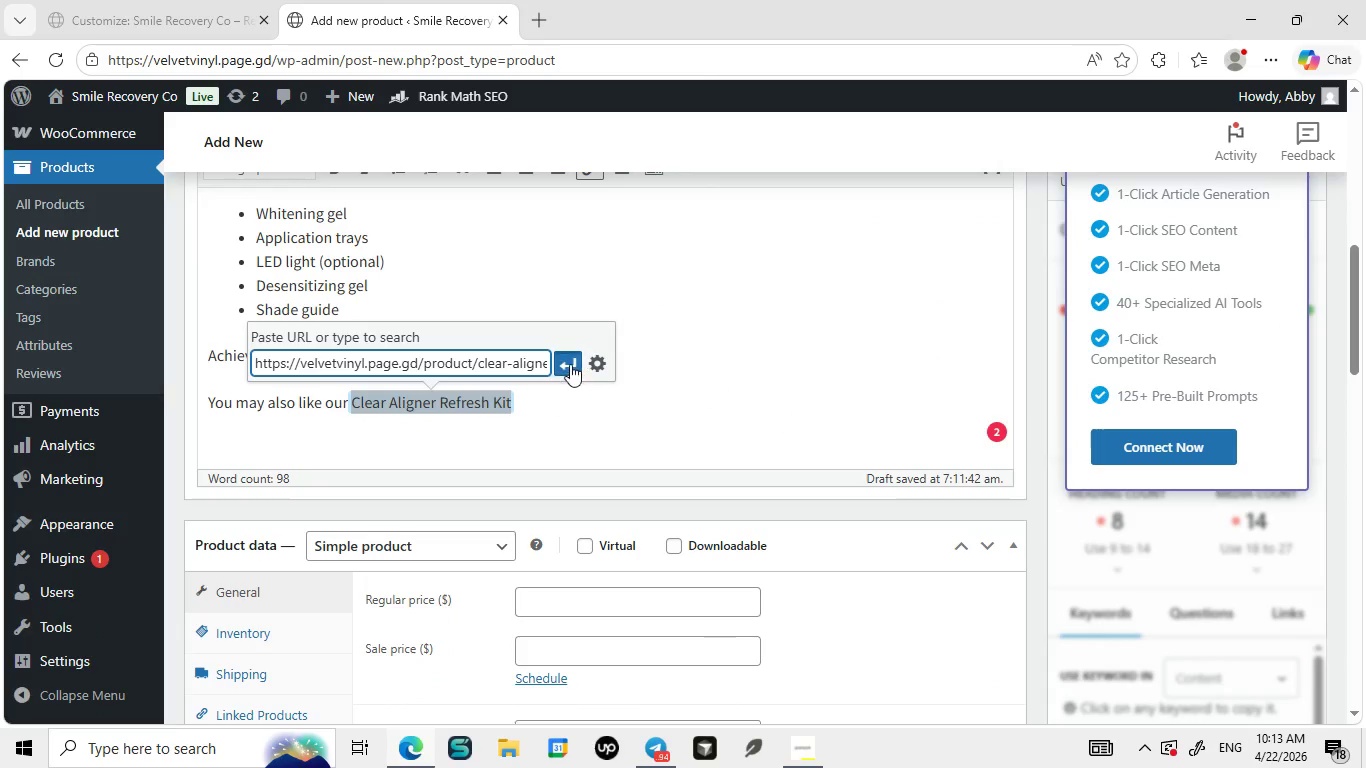 
left_click([570, 364])
 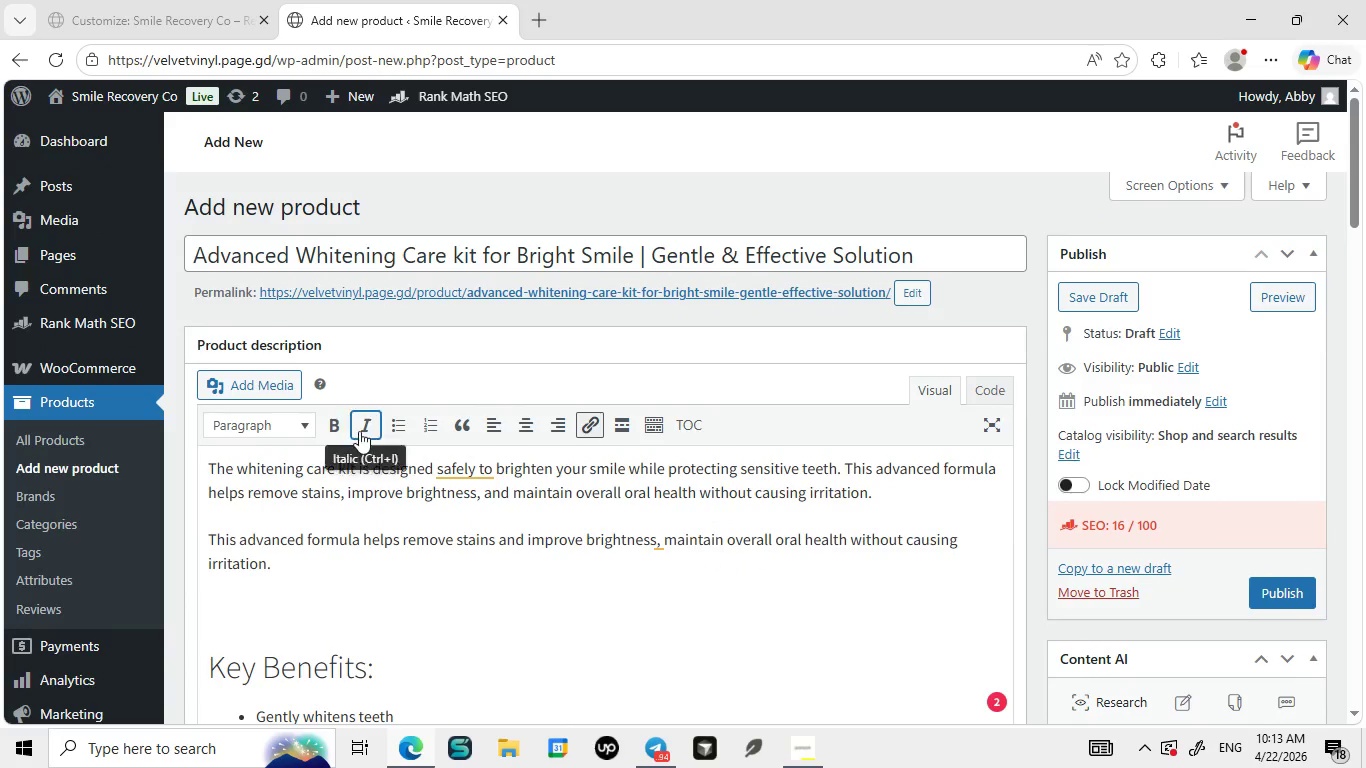 
left_click([334, 430])
 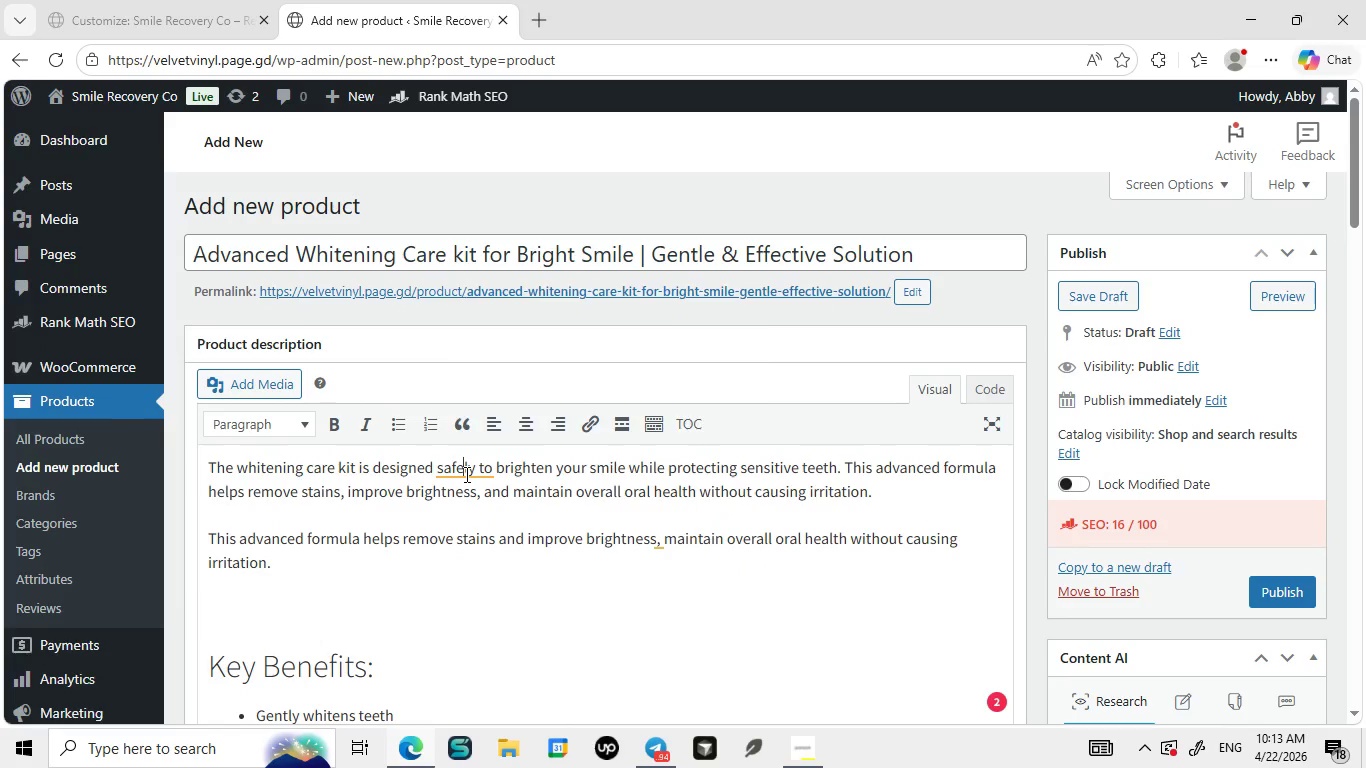 
left_click([465, 474])
 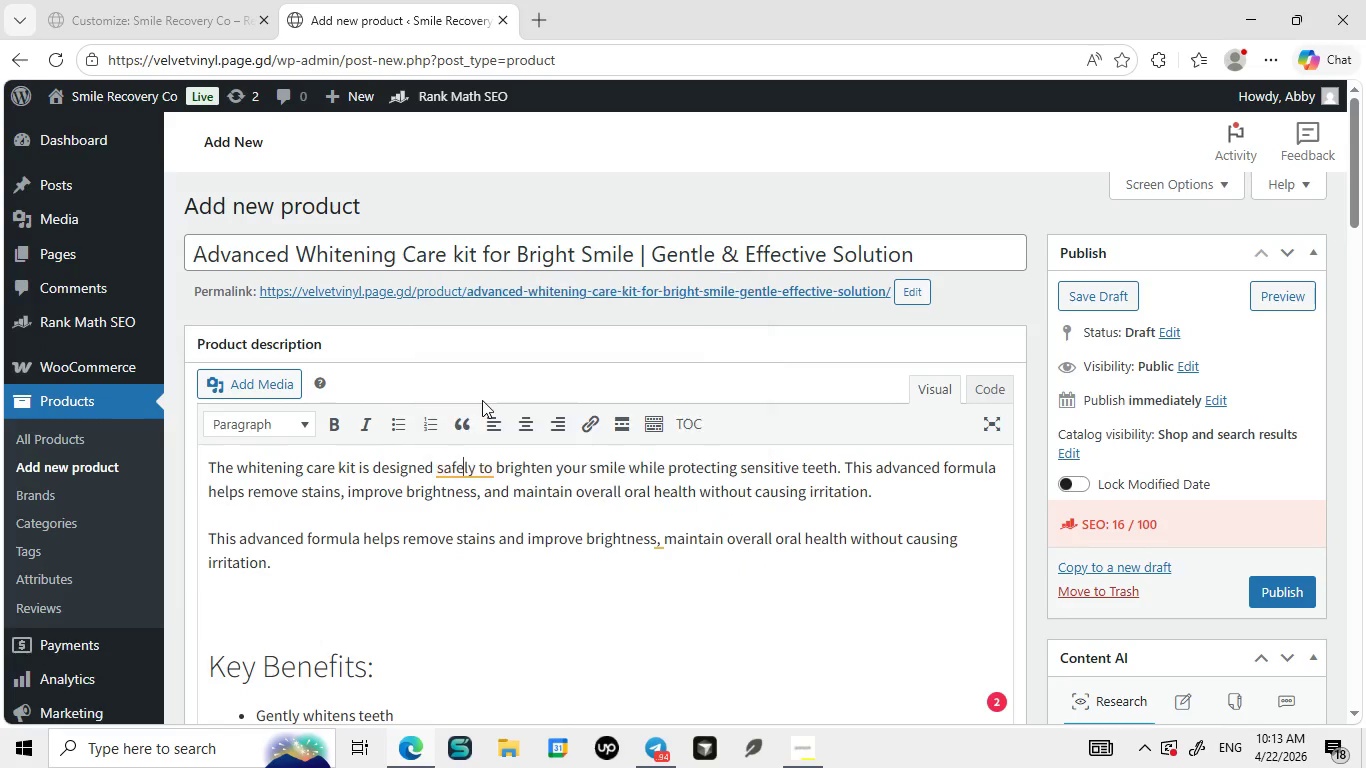 
left_click([482, 400])
 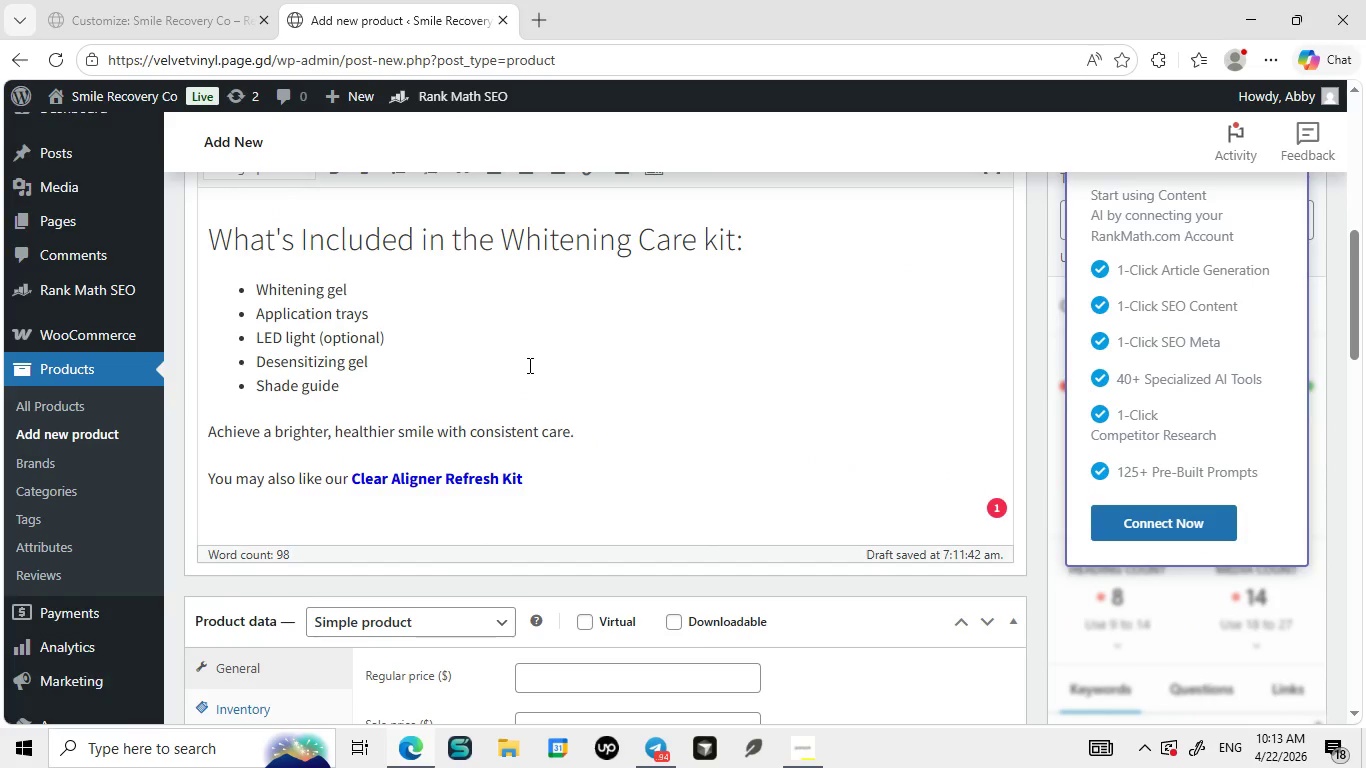 
left_click([528, 365])
 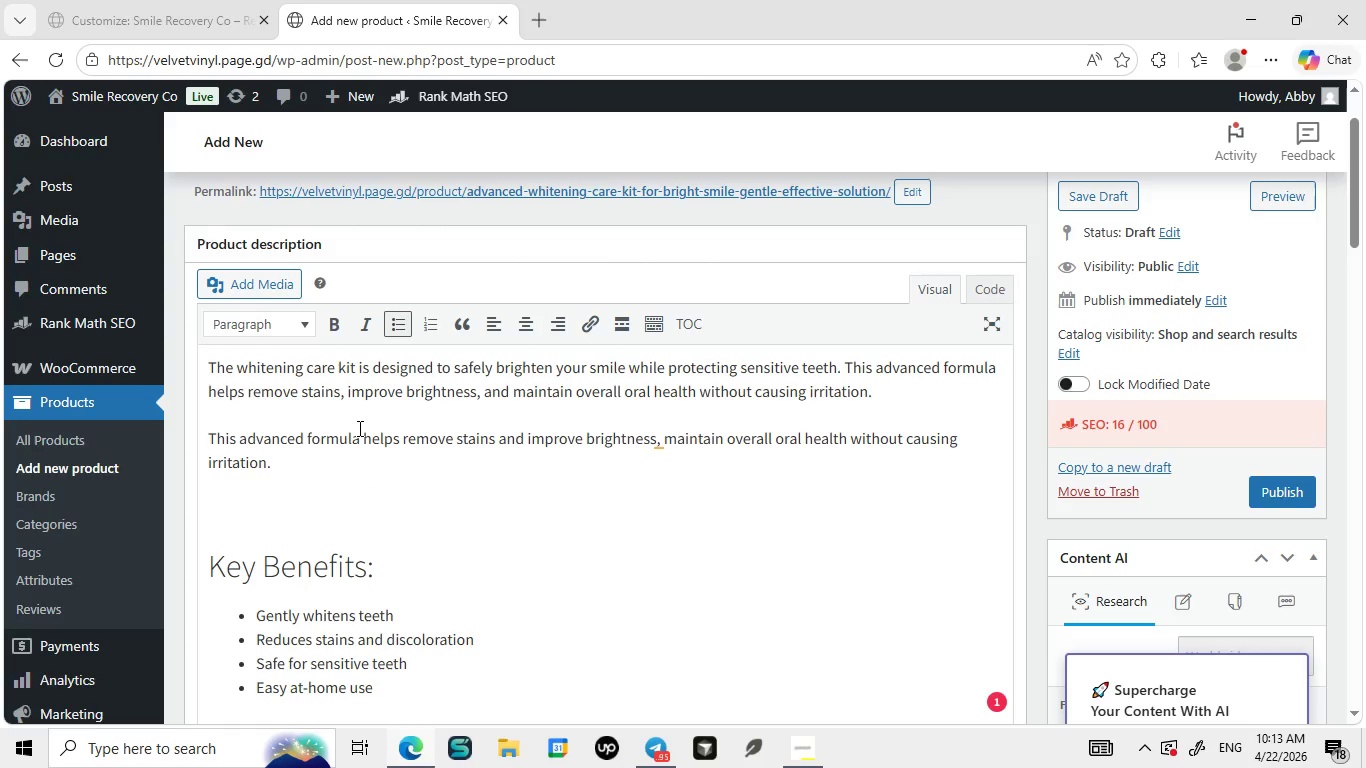 
wait(11.42)
 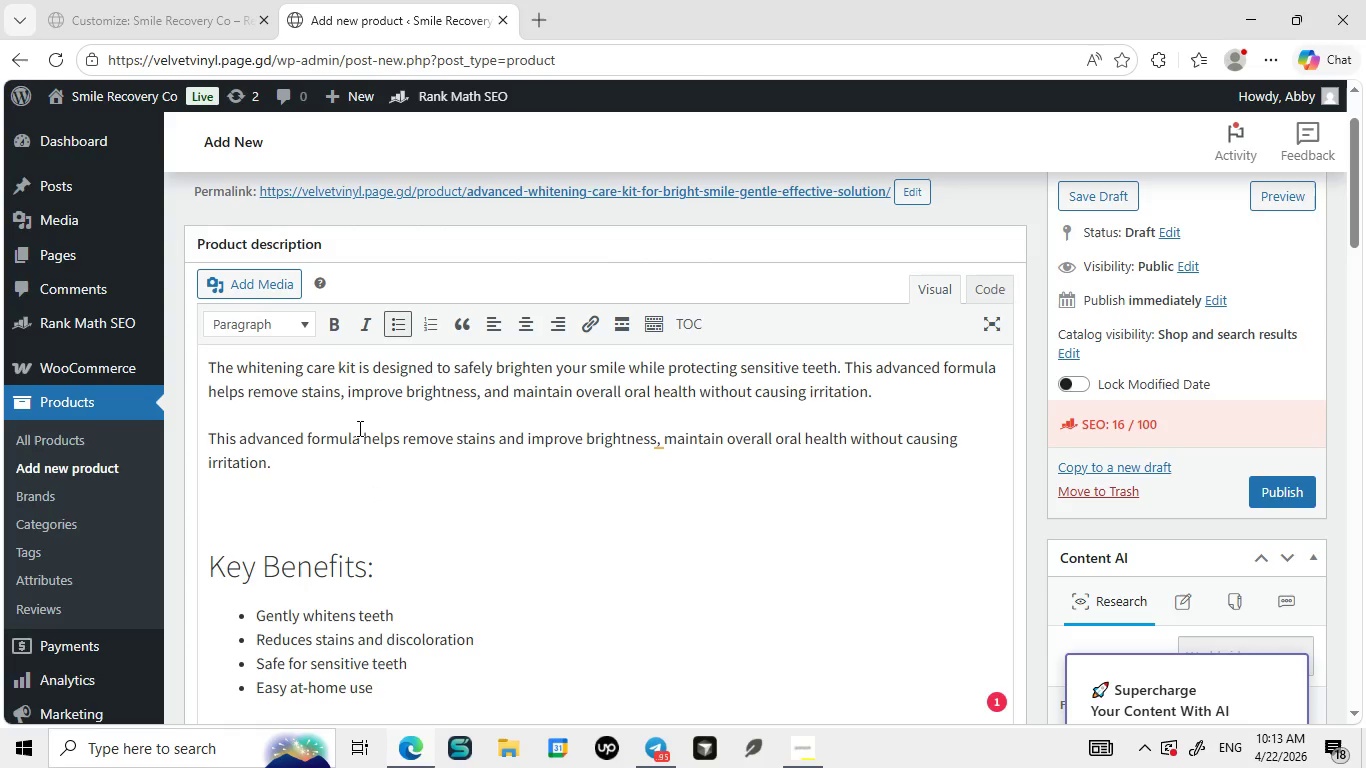 
left_click_drag(start_coordinate=[838, 374], to_coordinate=[1009, 362])
 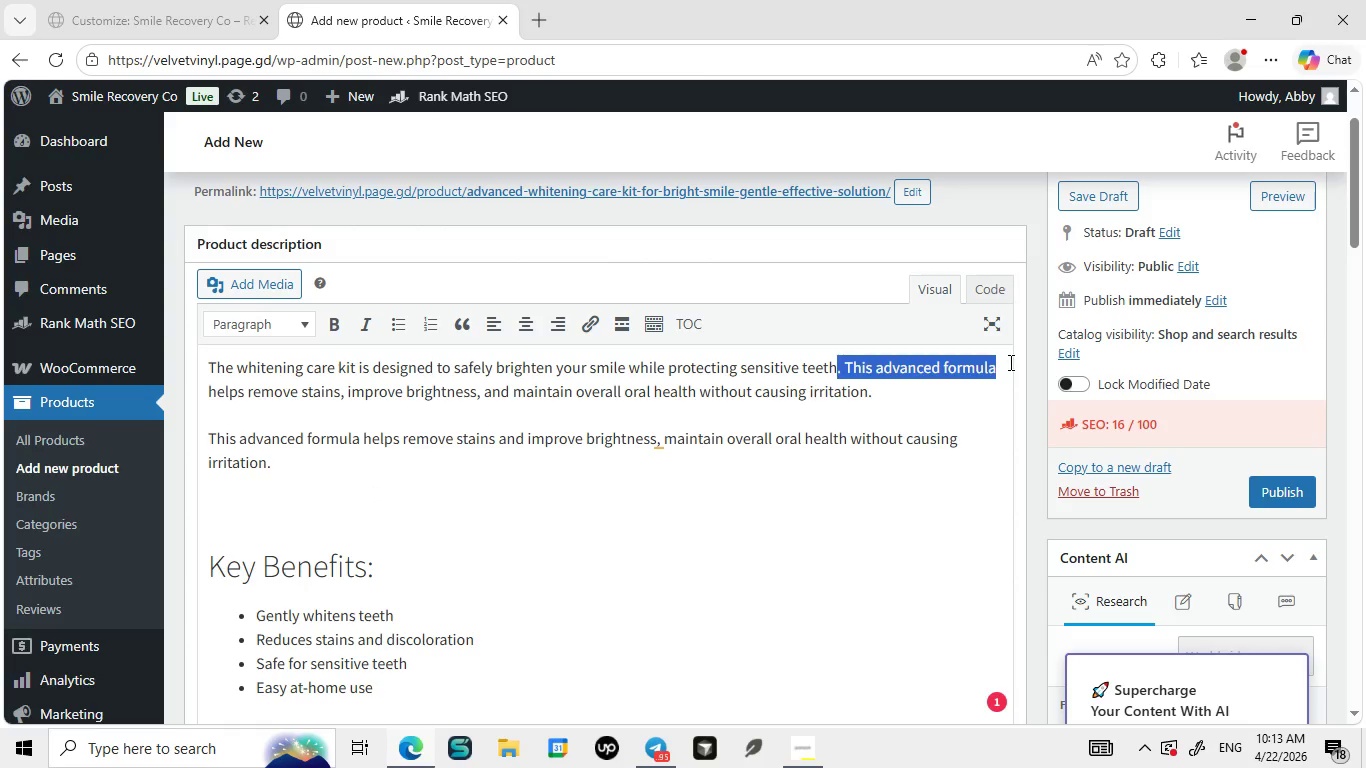 
key(Control+ControlLeft)
 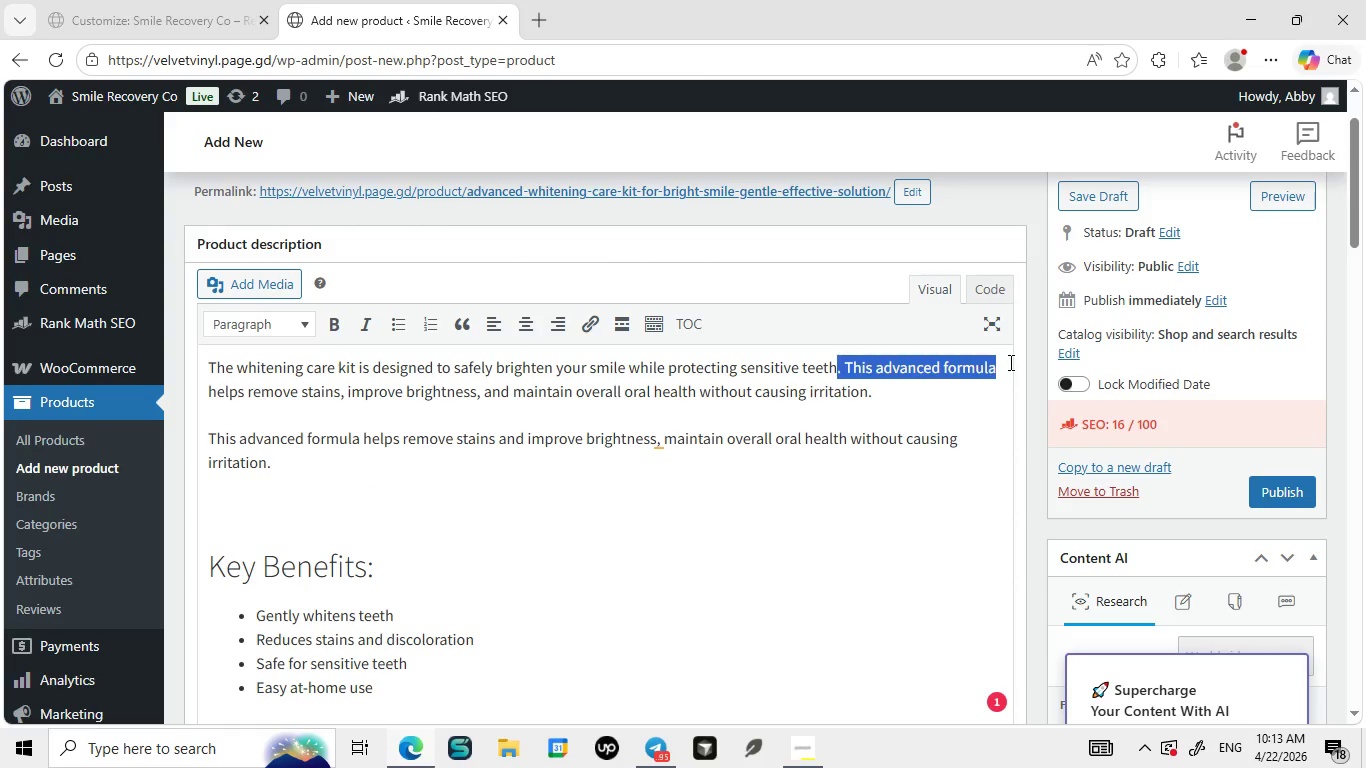 
key(Control+C)
 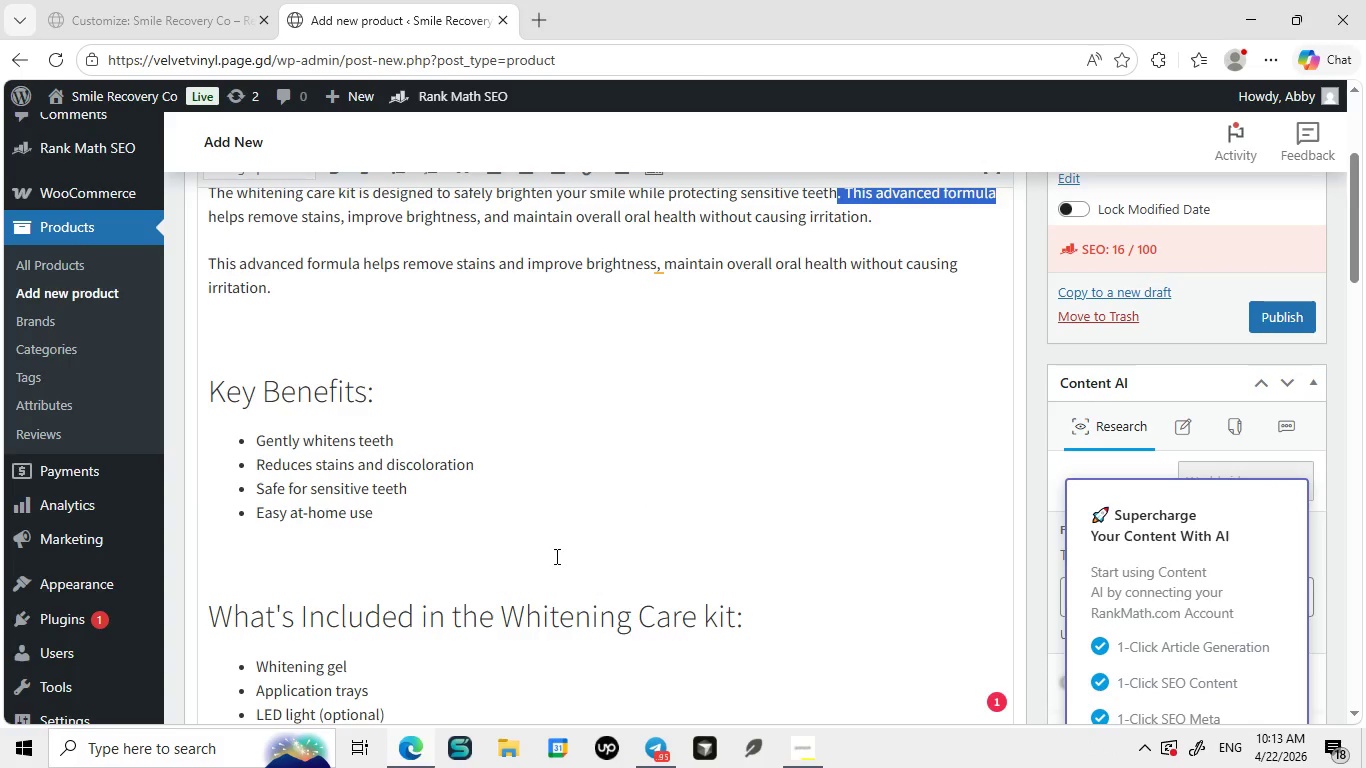 
left_click([555, 556])
 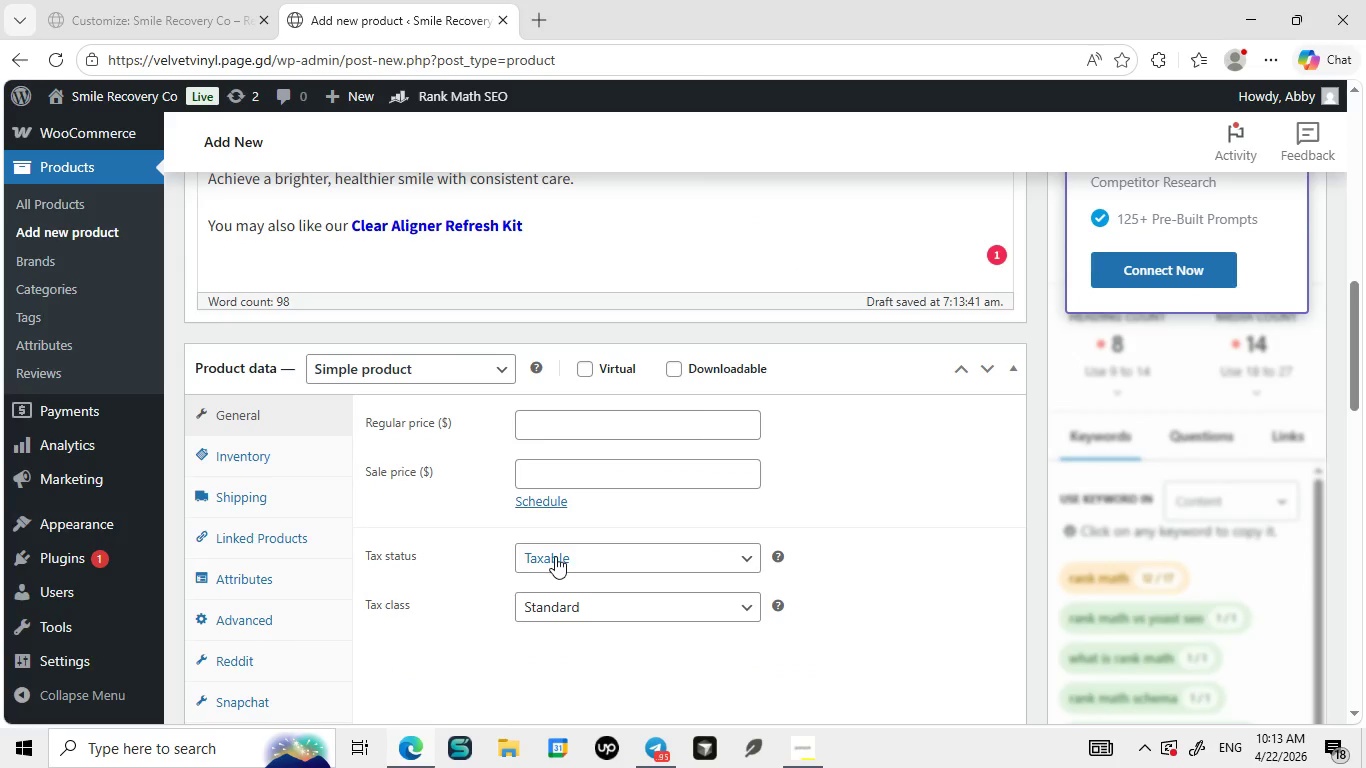 
wait(15.38)
 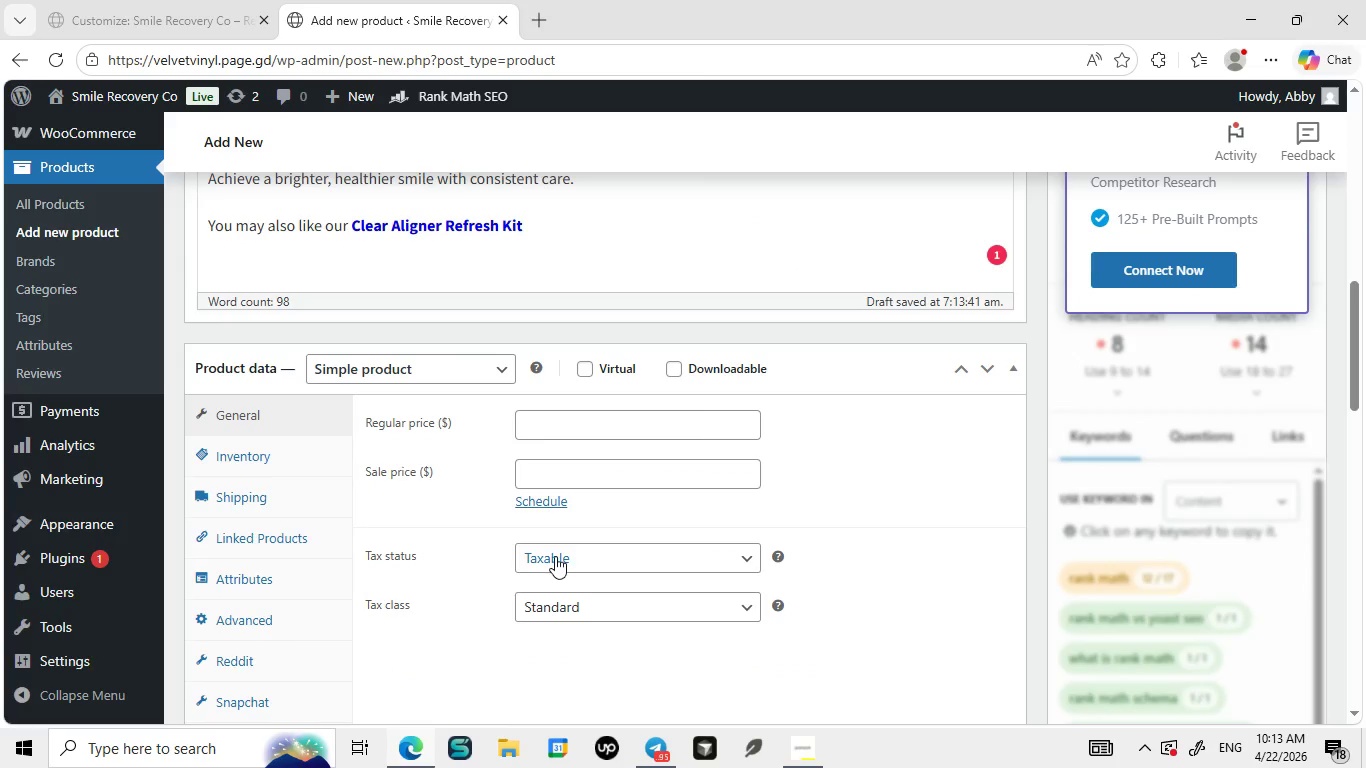 
left_click([468, 572])
 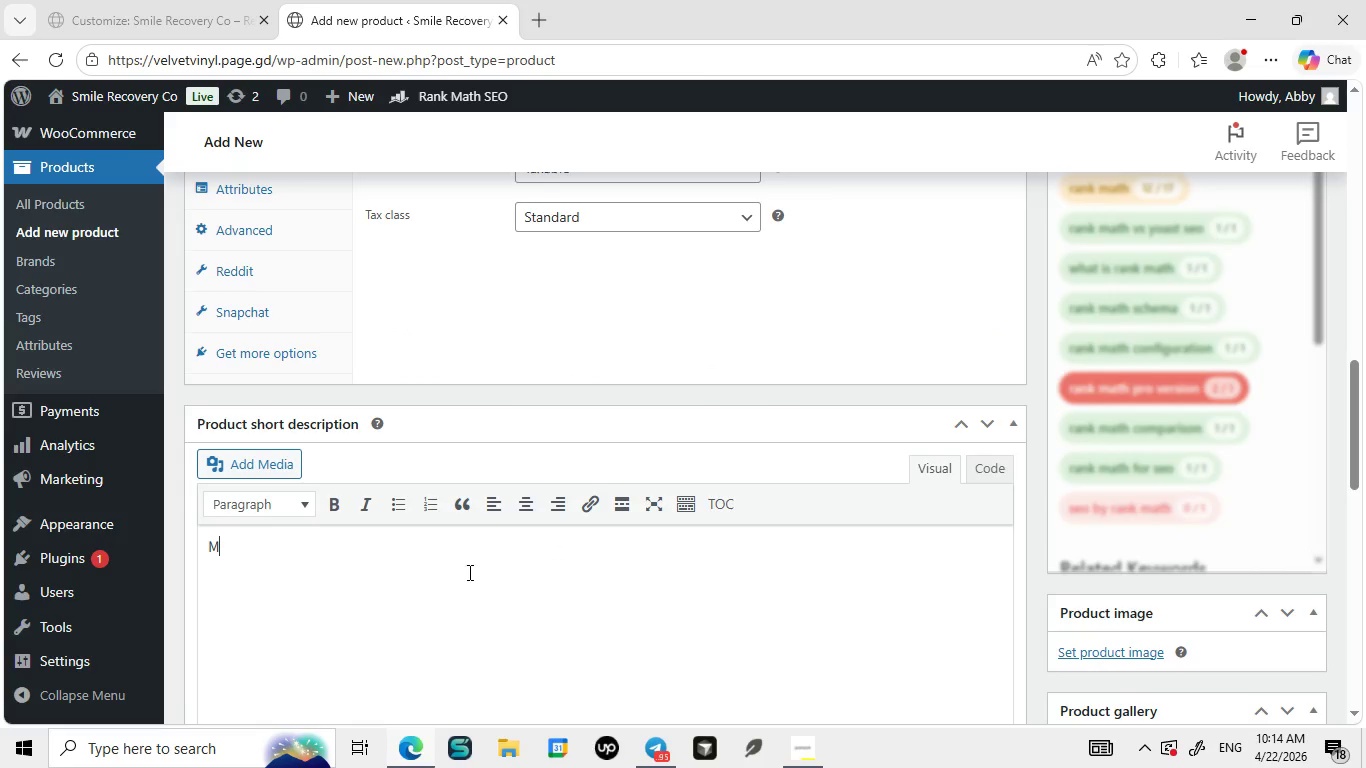 
type(Maintain daily oral hygiene)
 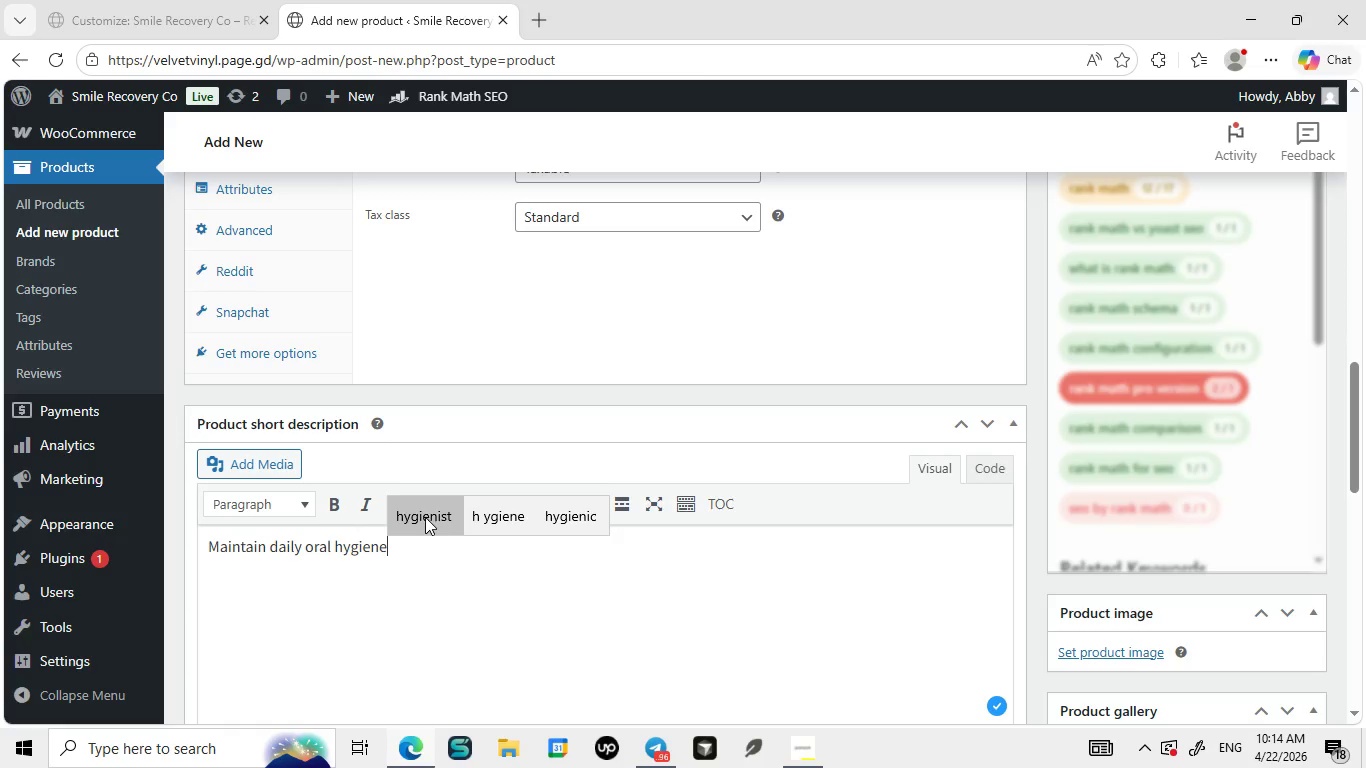 
left_click([425, 517])
 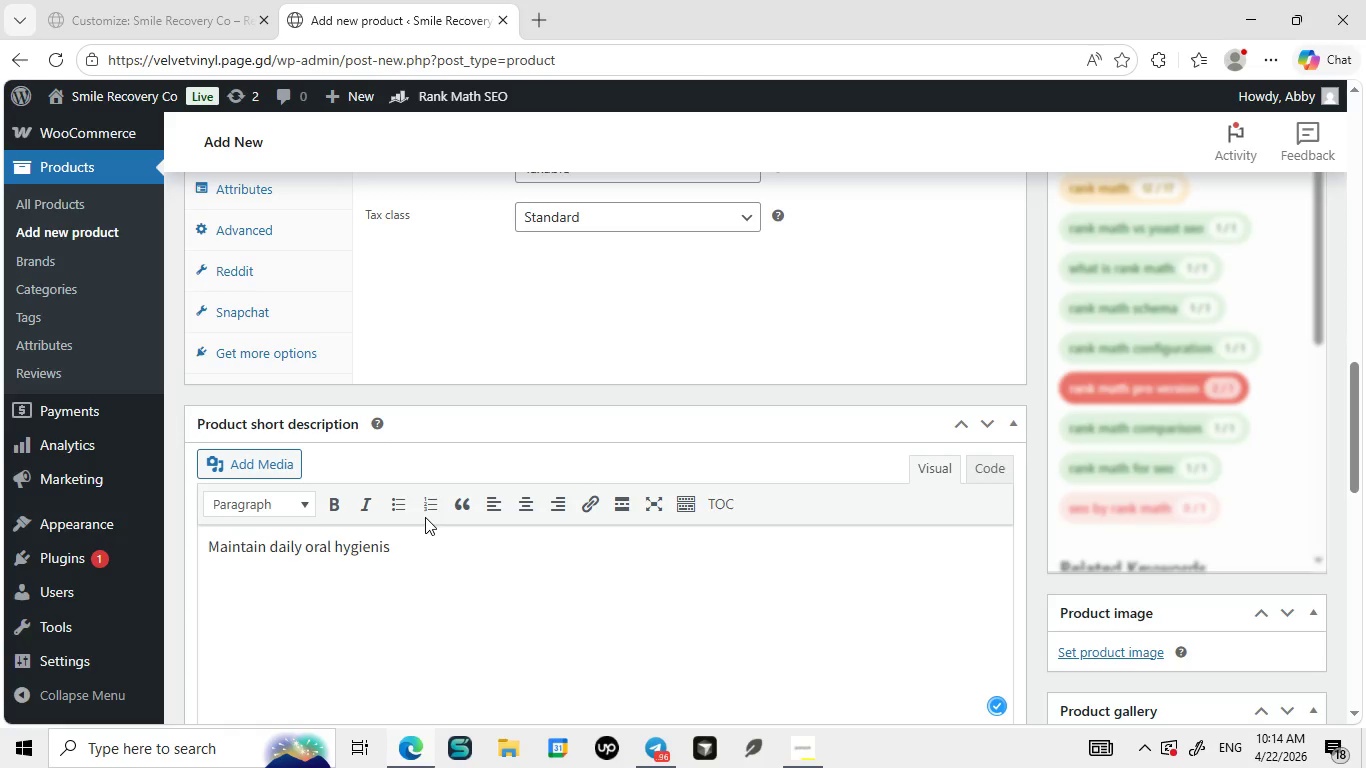 
key(Backspace)
 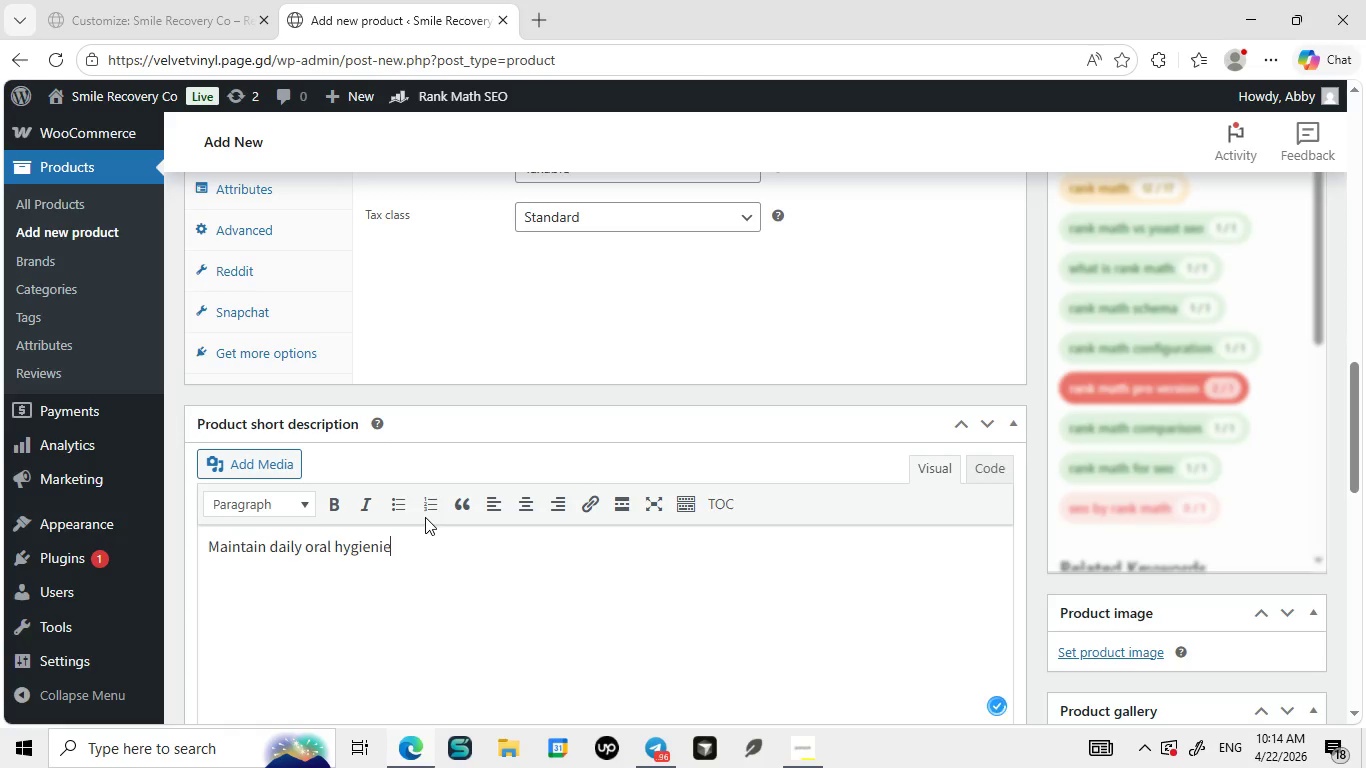 
key(Backspace)
 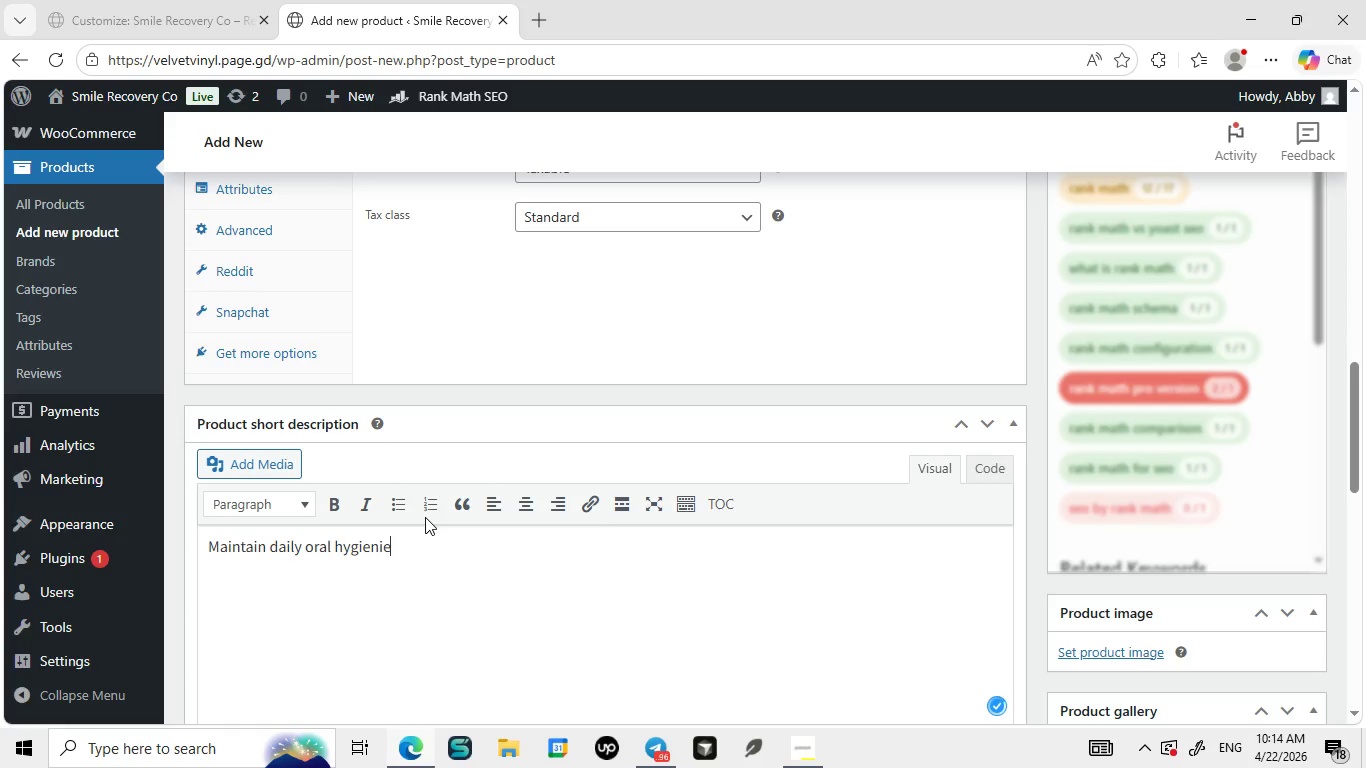 
key(Backspace)
 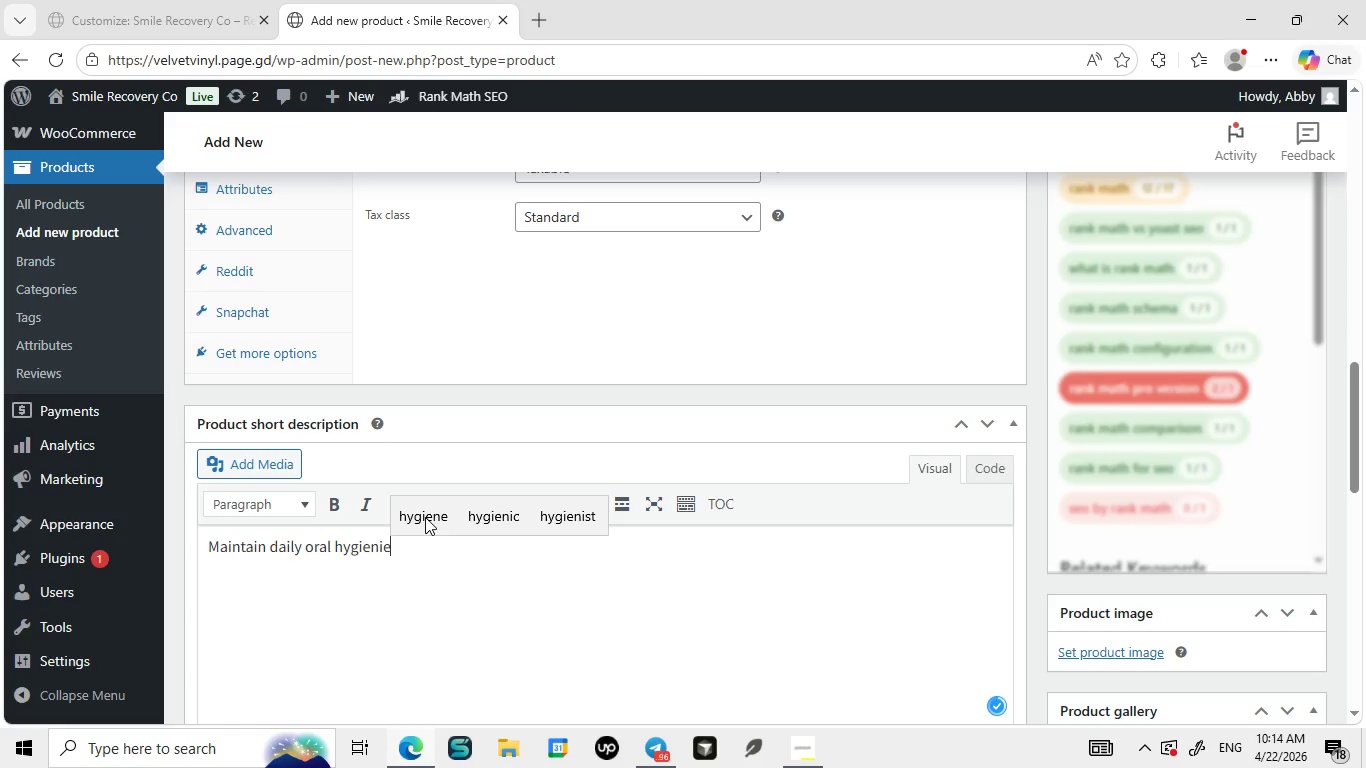 
key(E)
 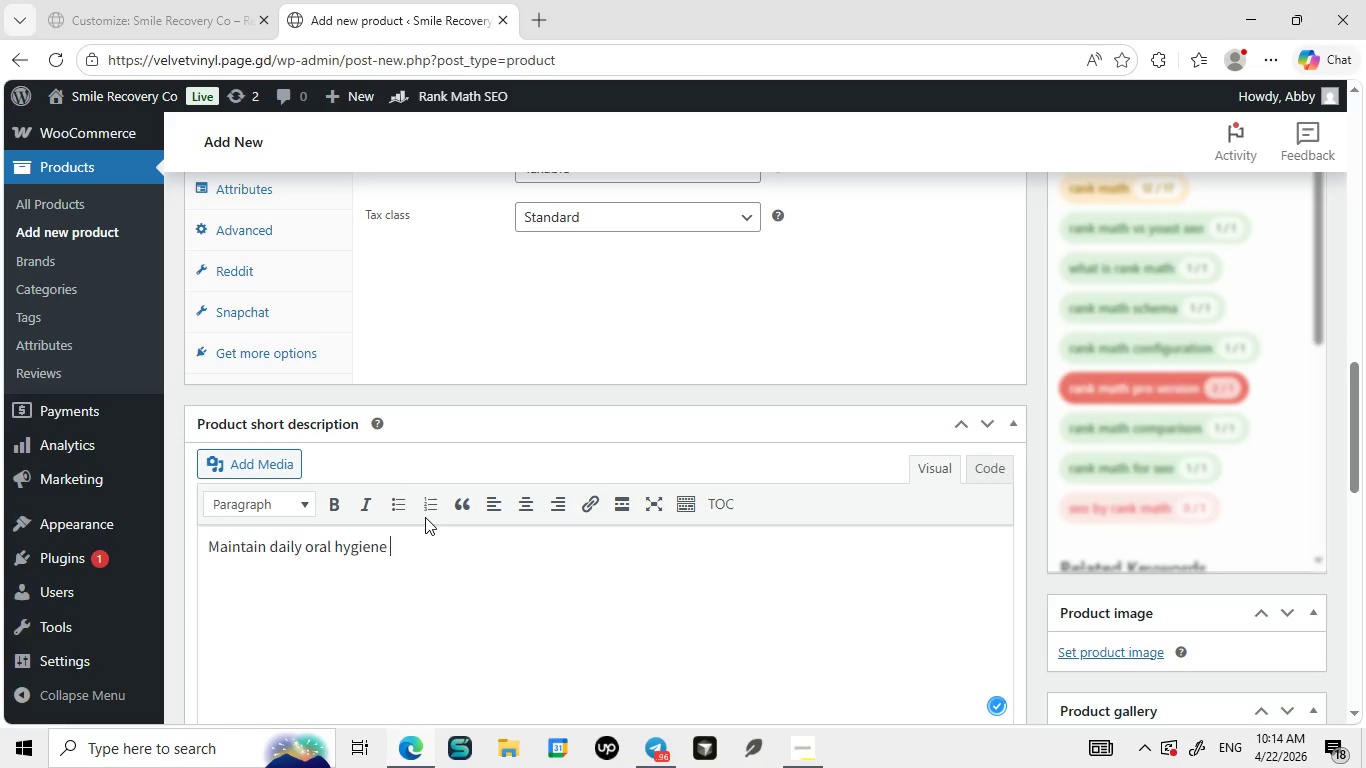 
left_click([425, 517])
 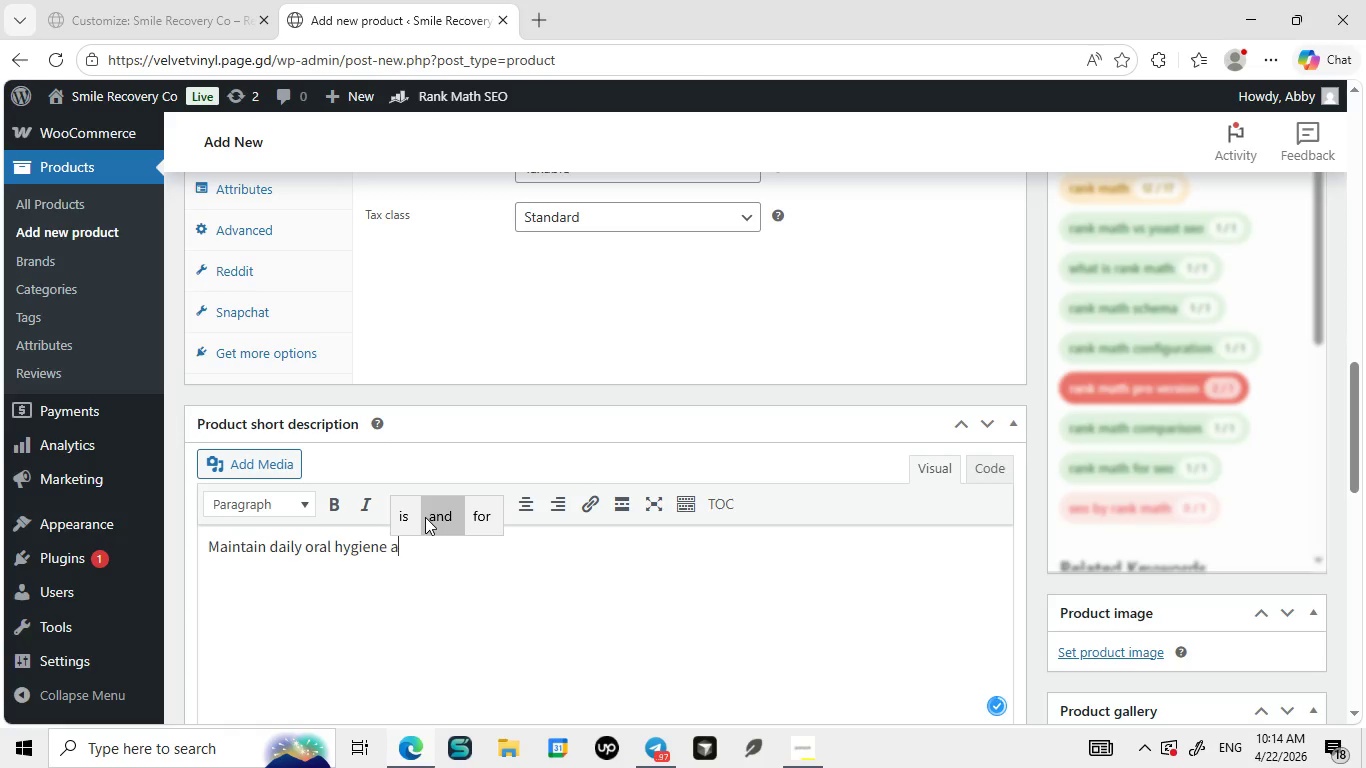 
type(and comfort with this complete care kit.)
 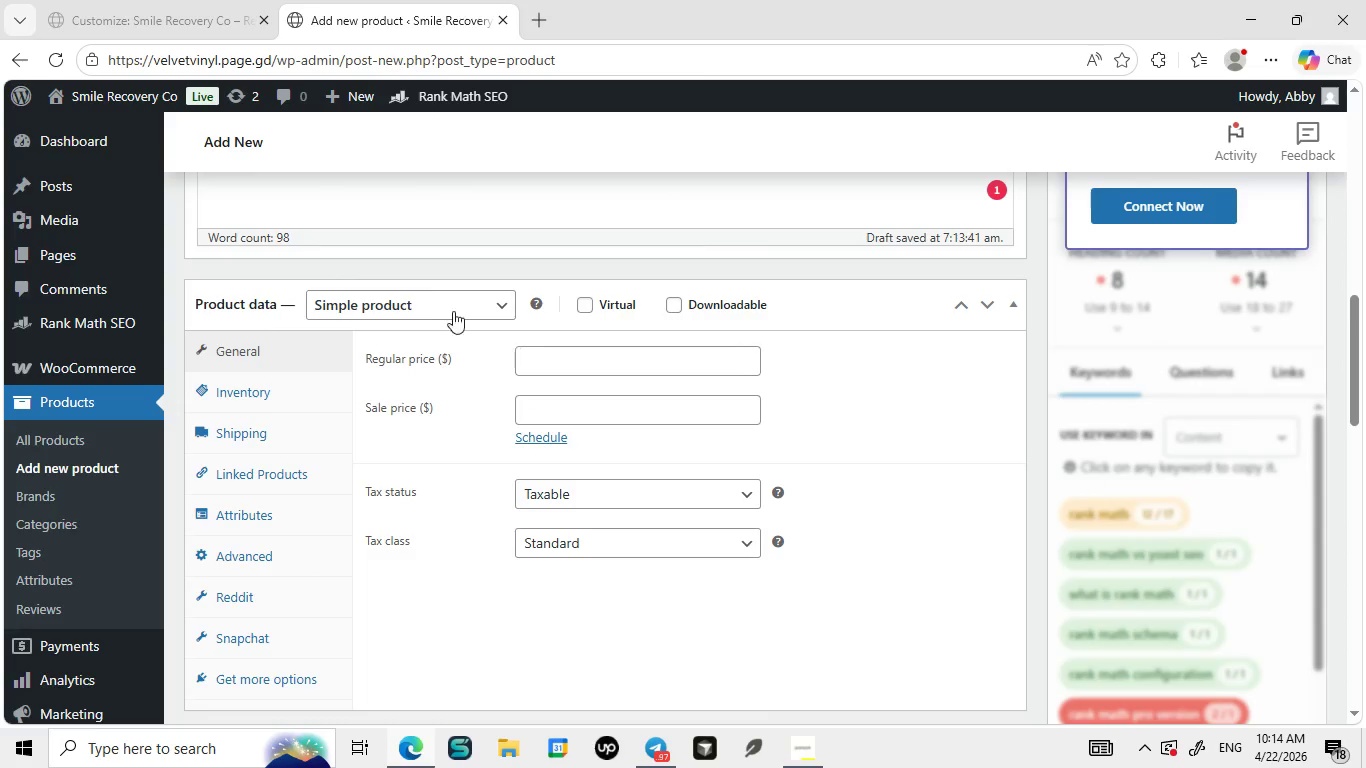 
left_click([424, 295])
 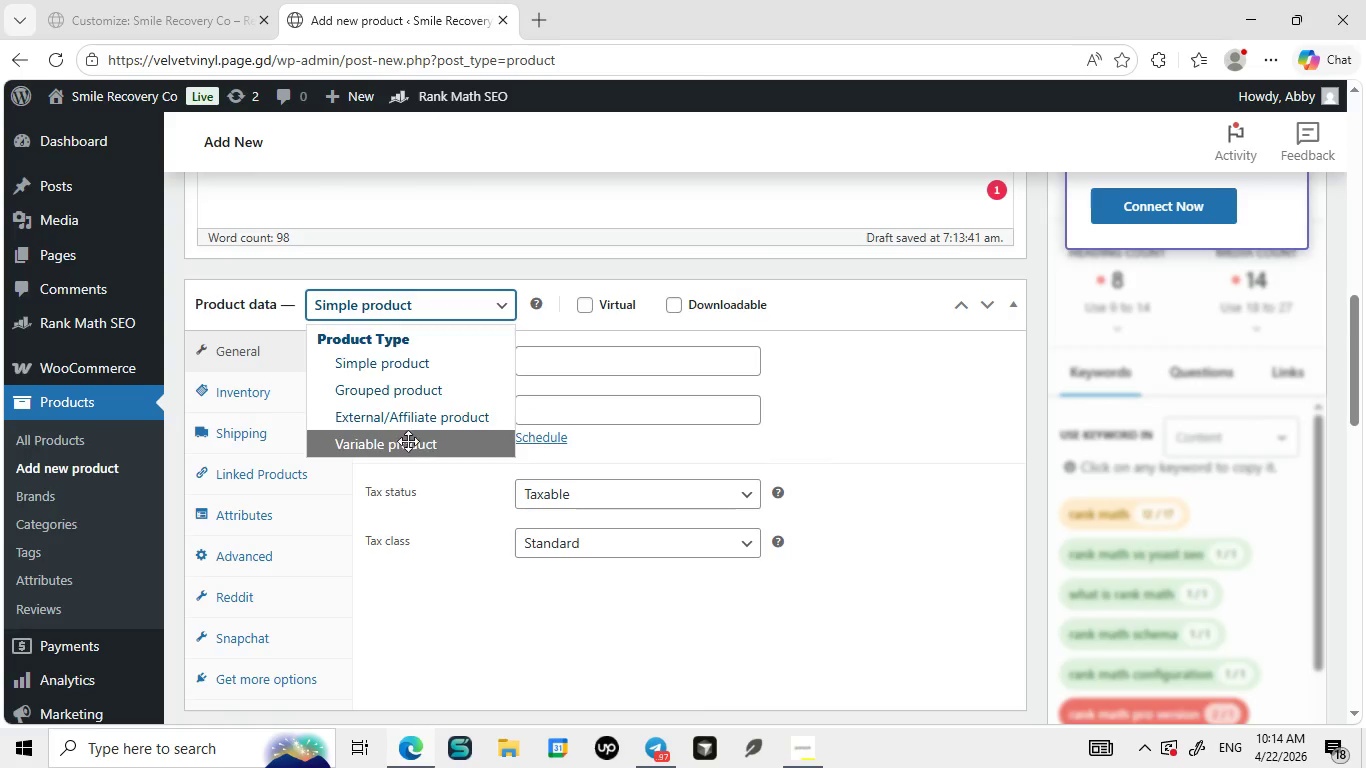 
left_click([408, 441])
 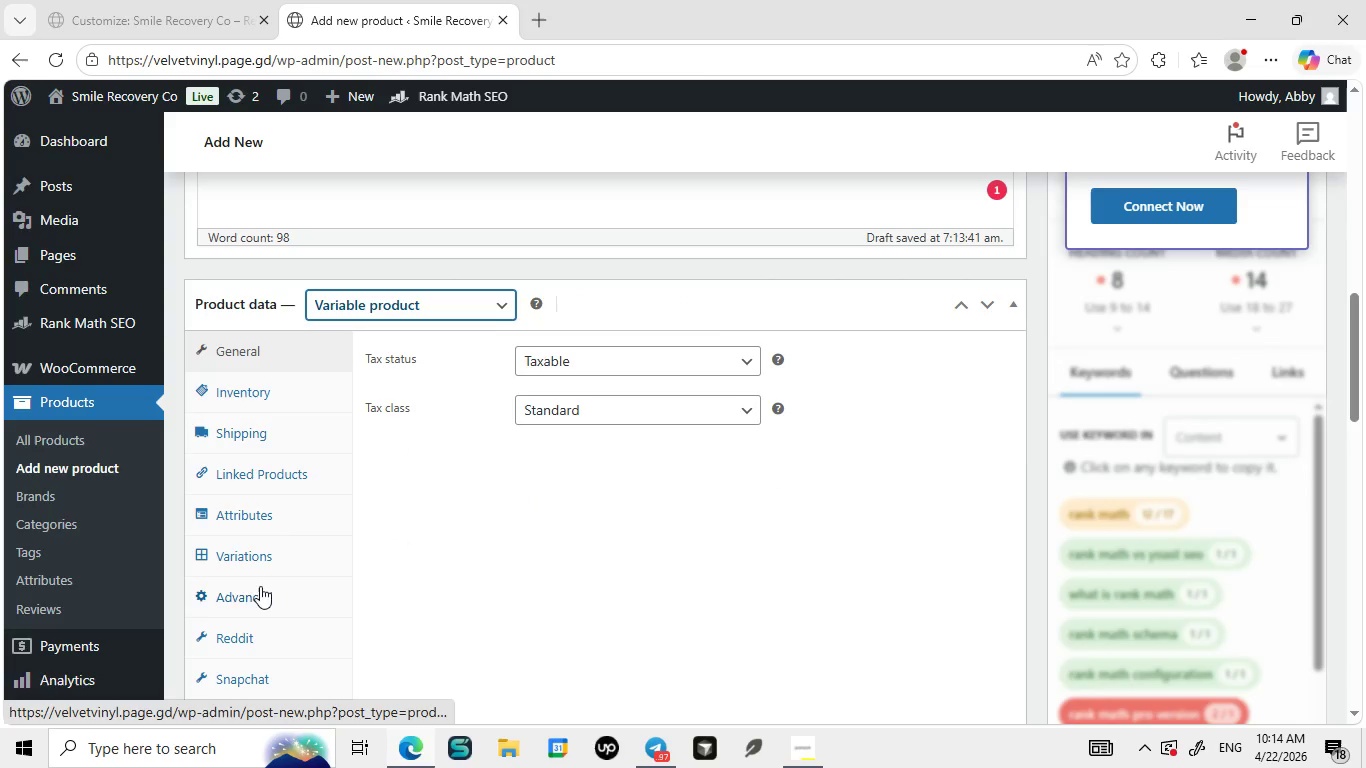 
left_click([275, 497])
 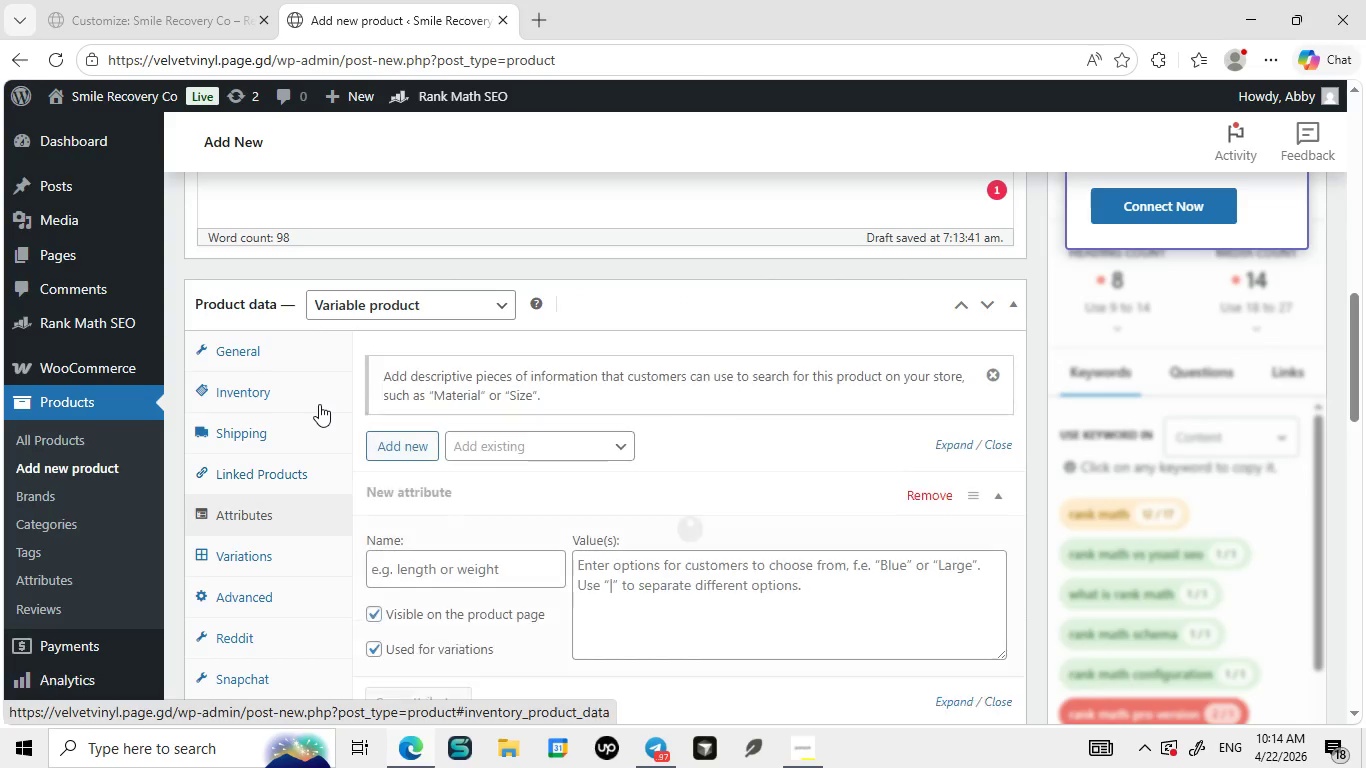 
left_click([295, 395])
 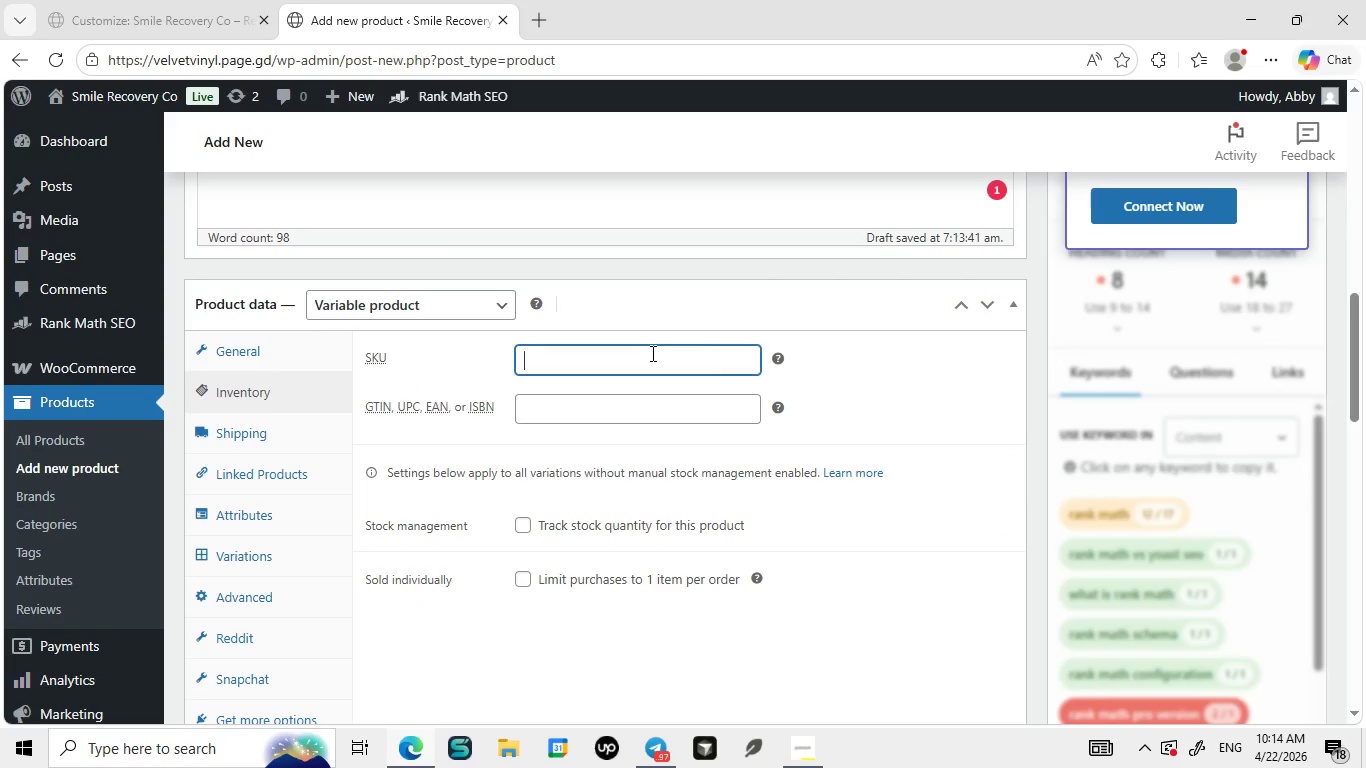 
left_click([651, 353])
 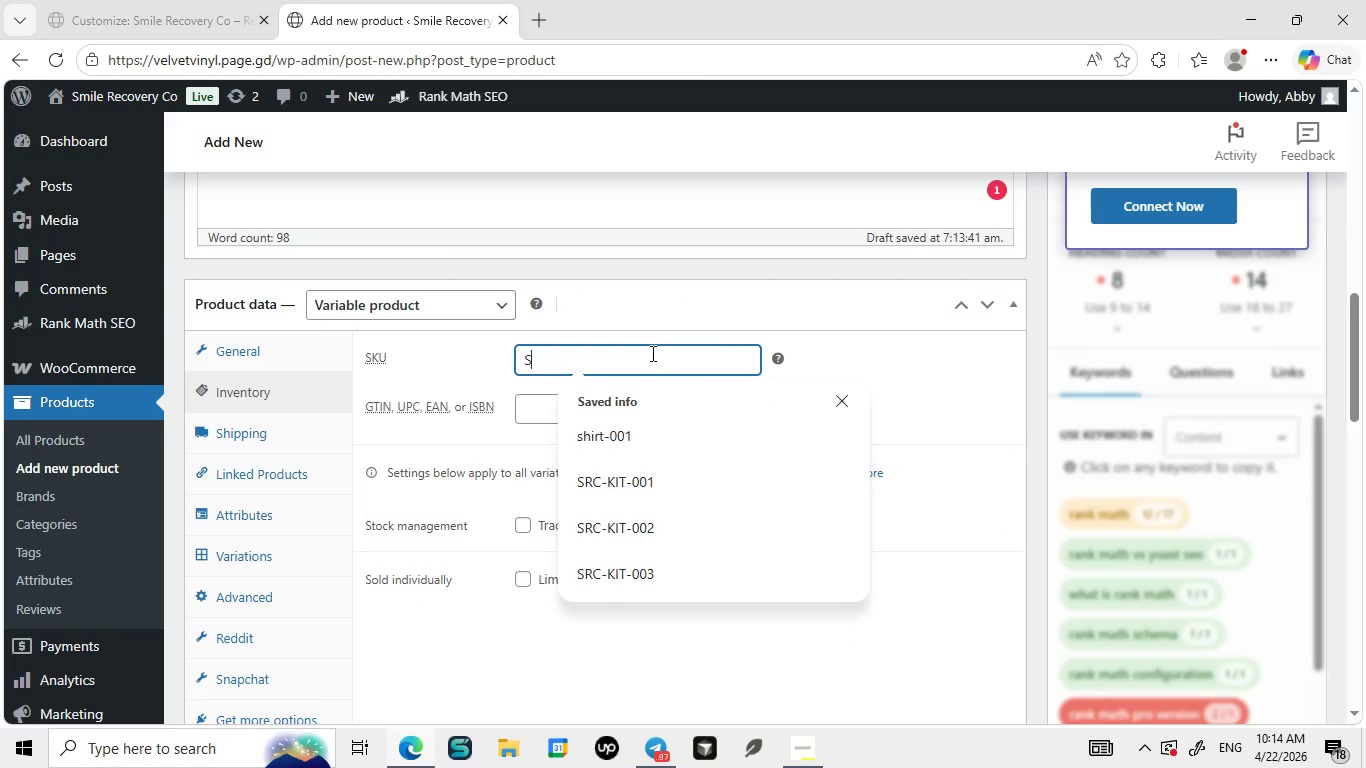 
type(SRC-KIT-005)
 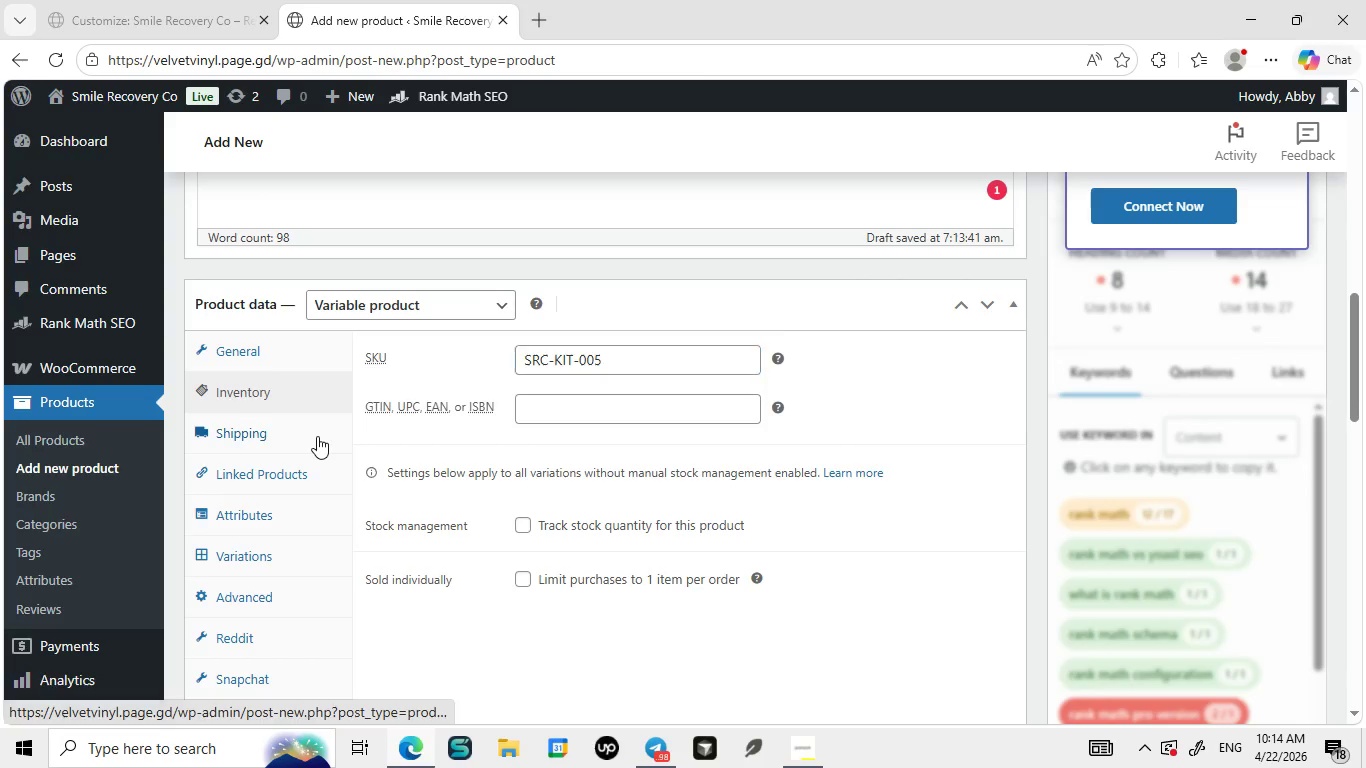 
left_click([317, 436])
 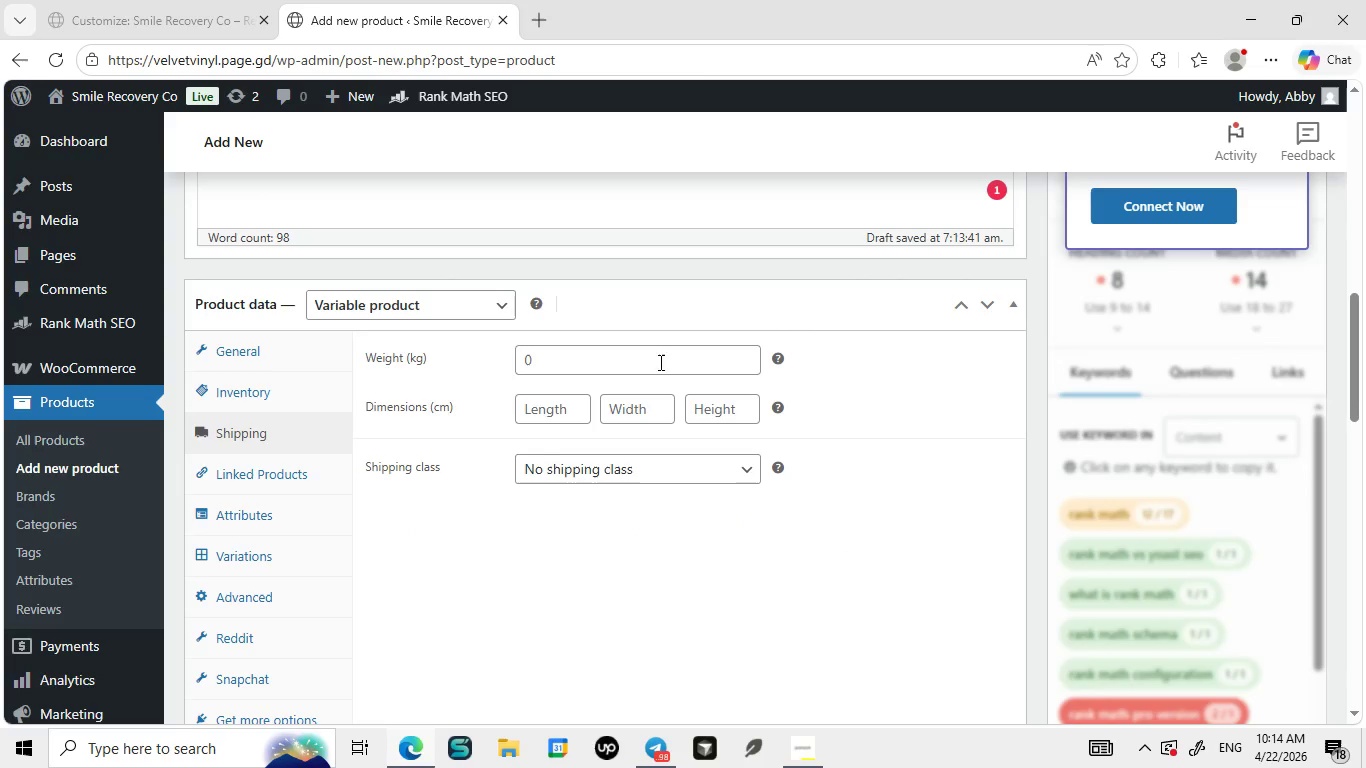 
left_click([646, 356])
 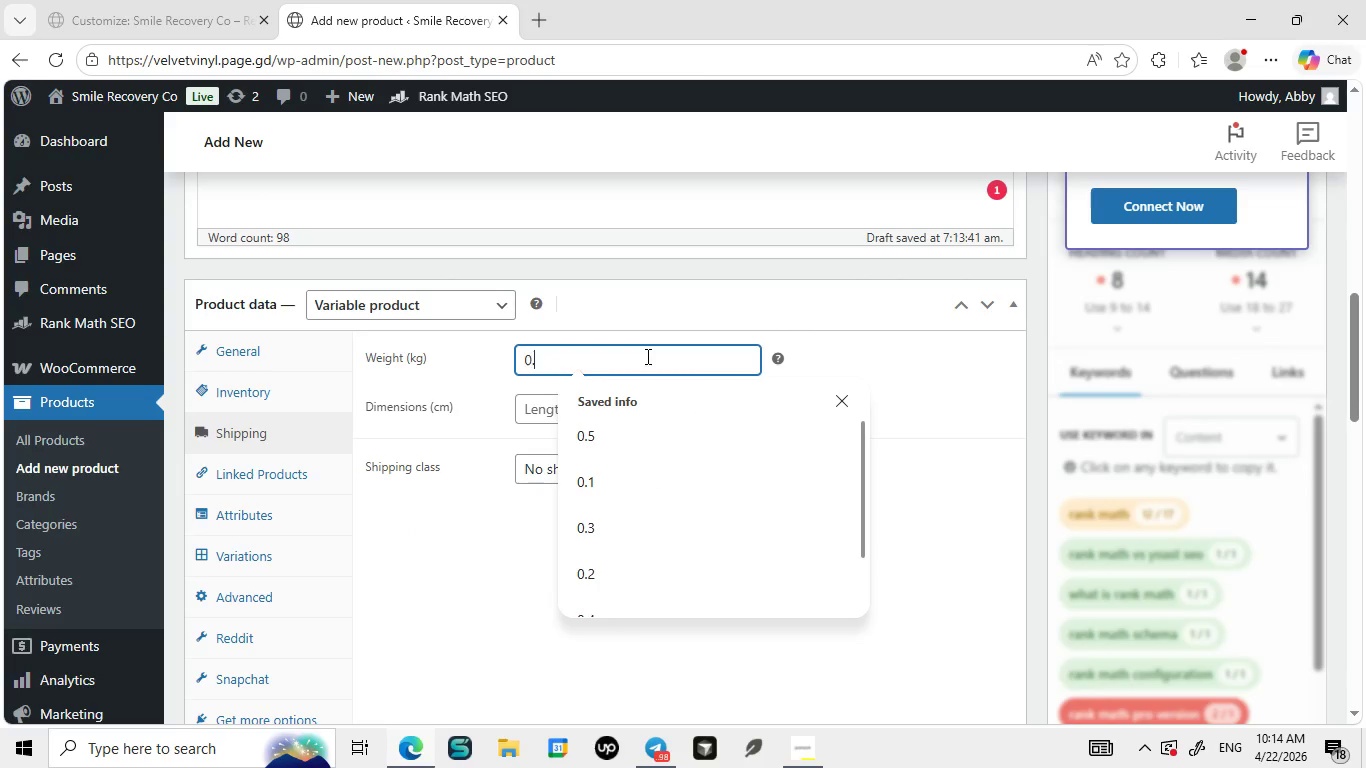 
key(0)
 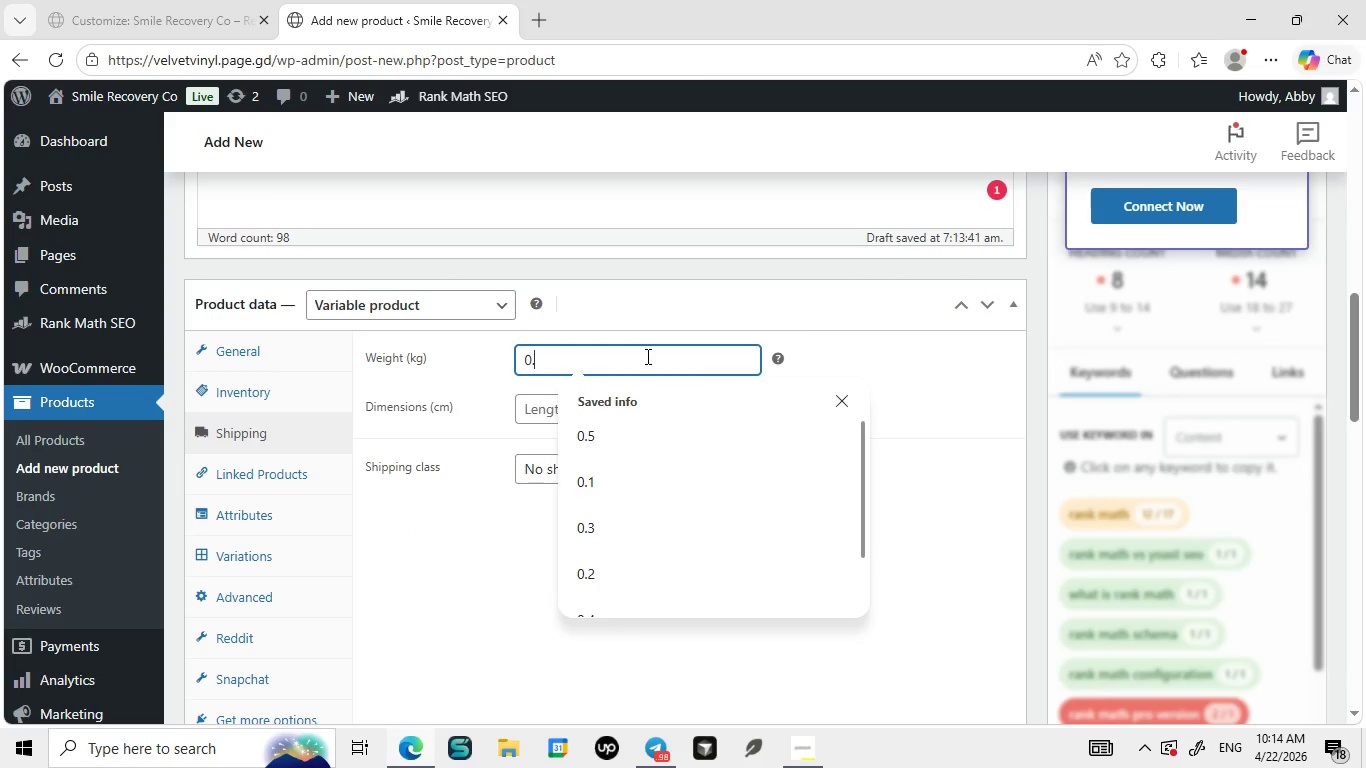 
key(Period)
 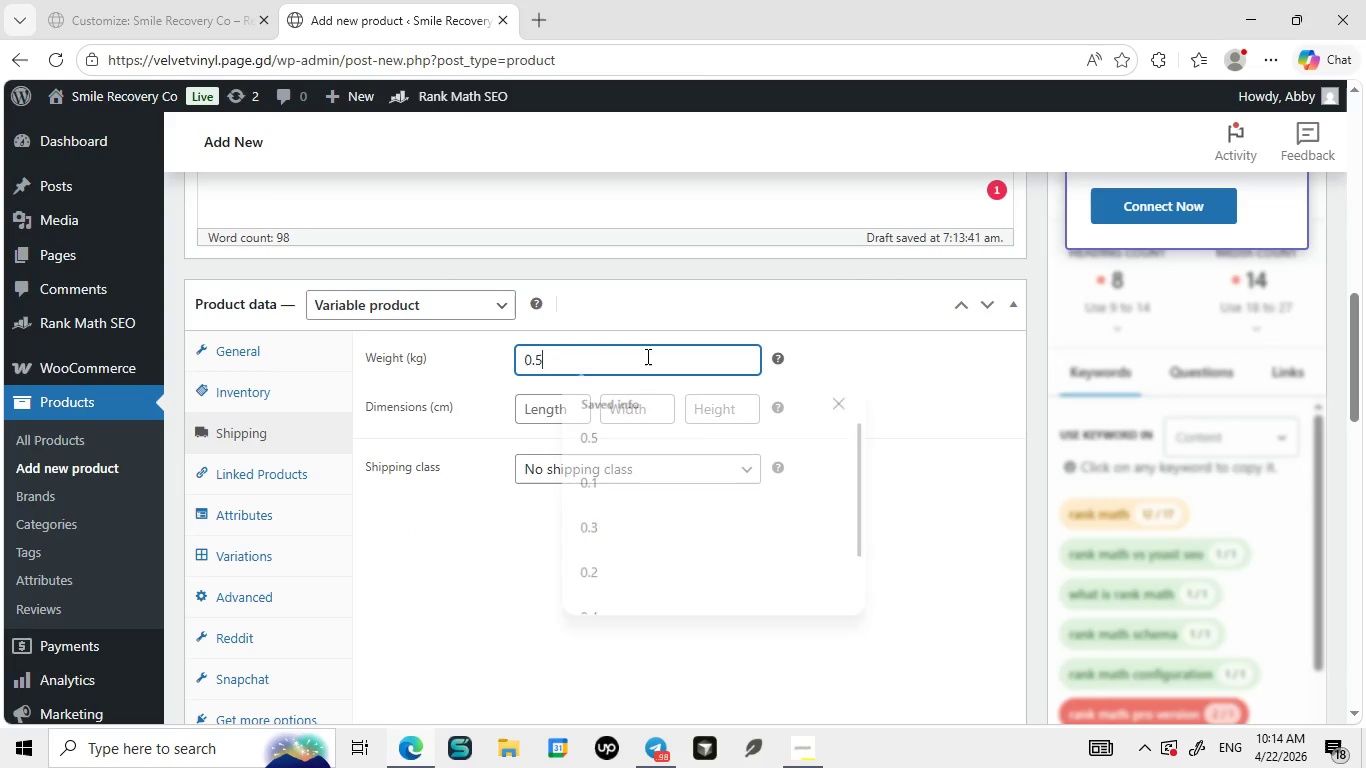 
key(5)
 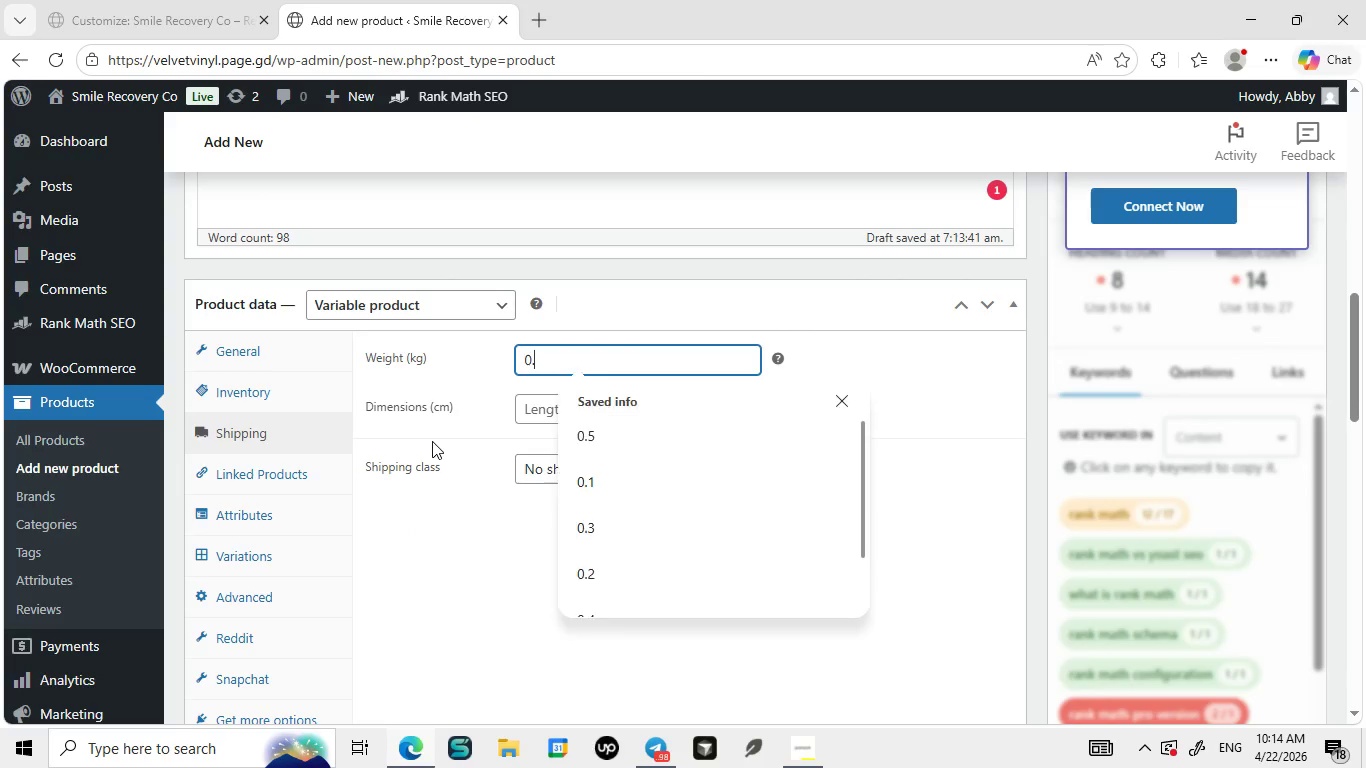 
key(Backspace)
 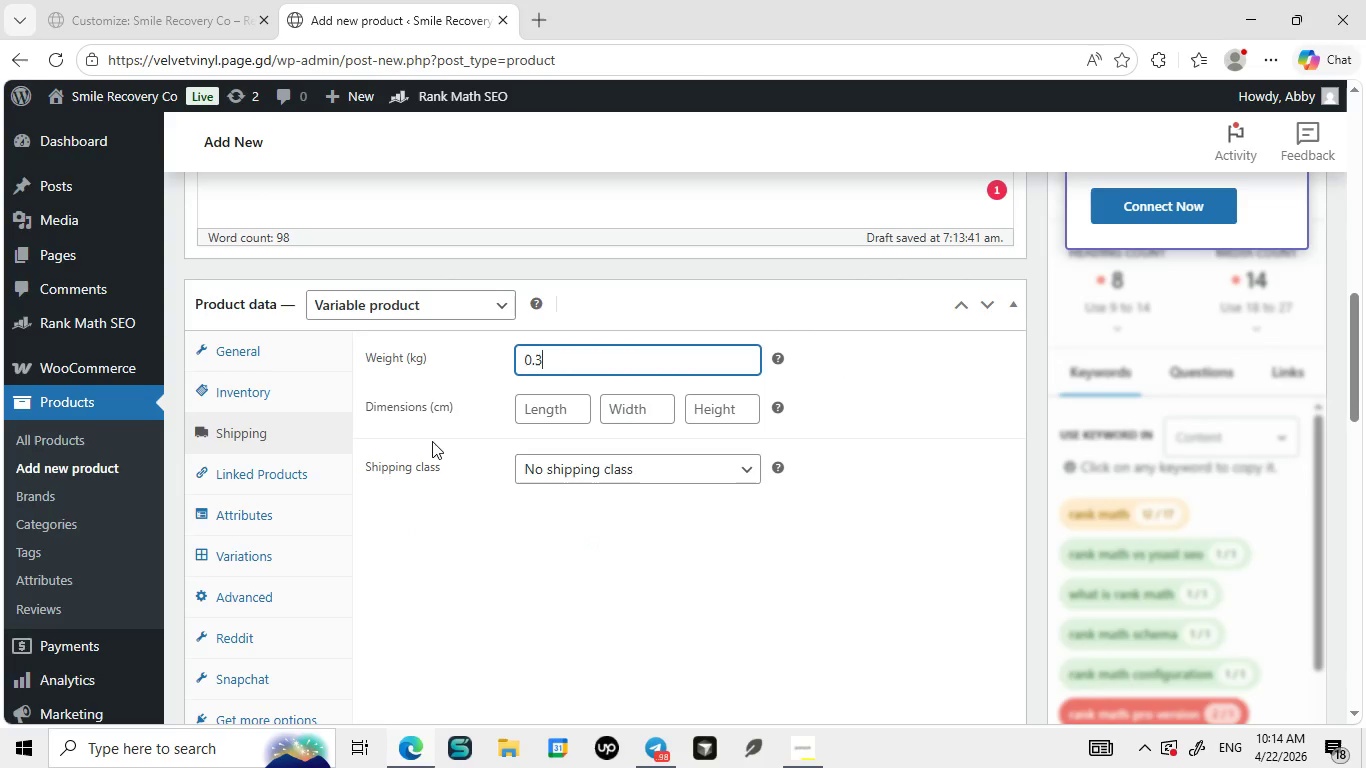 
key(3)
 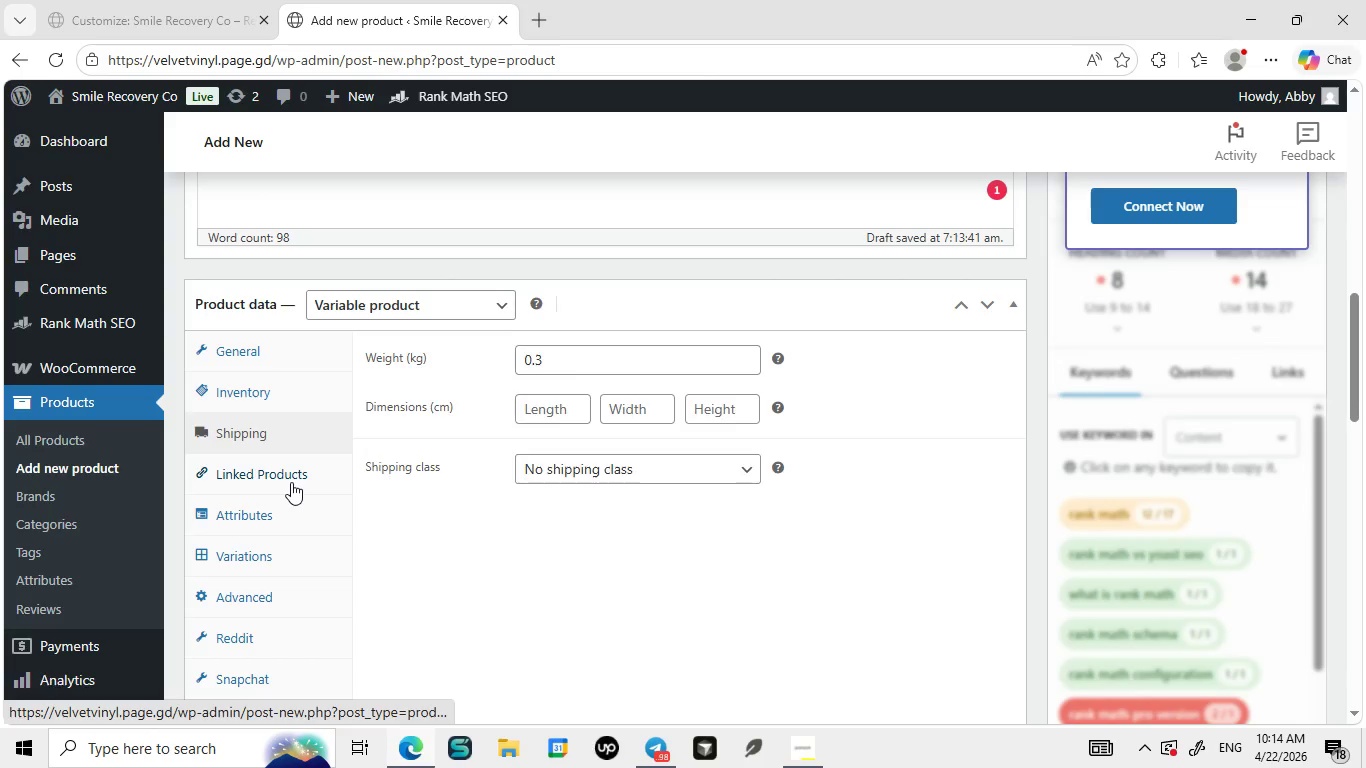 
left_click([291, 482])
 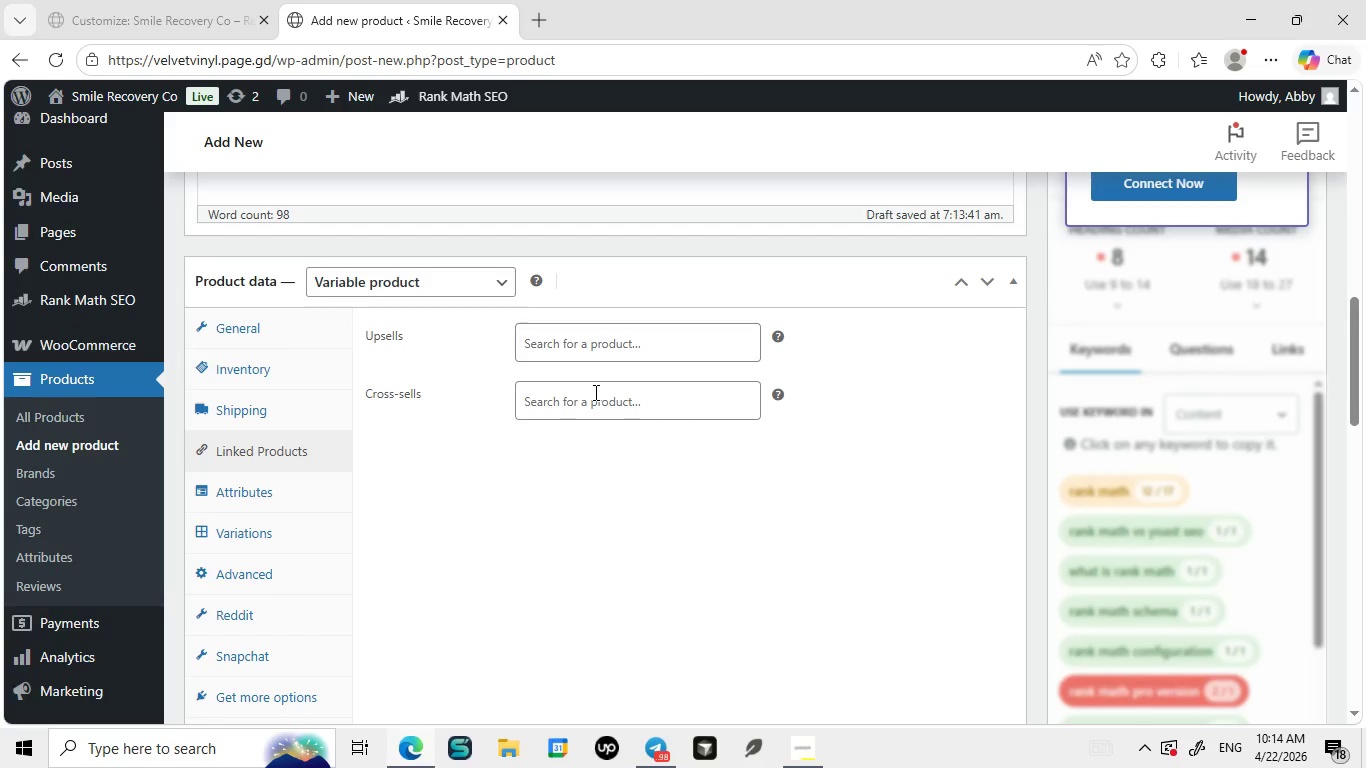 
left_click([594, 392])
 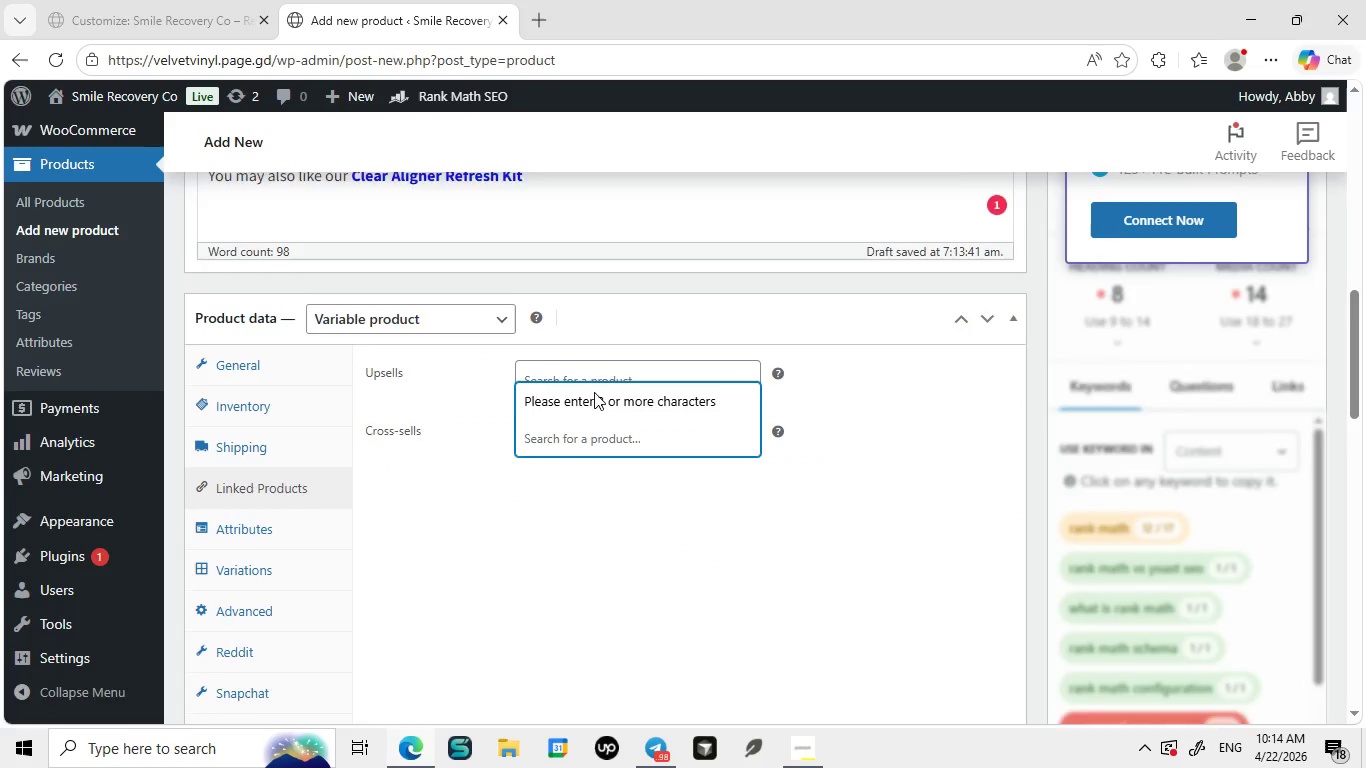 
type(Clear Aligner)
 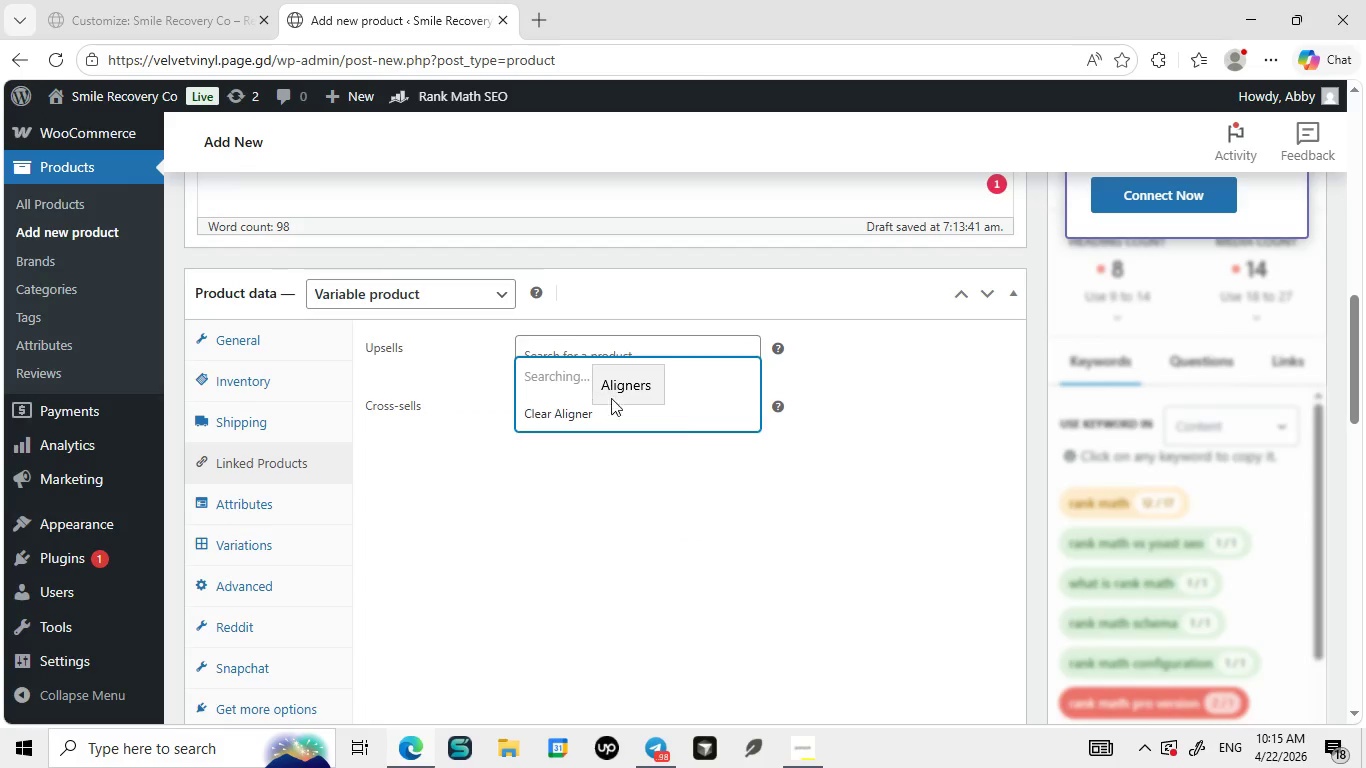 
mouse_move([708, 430])
 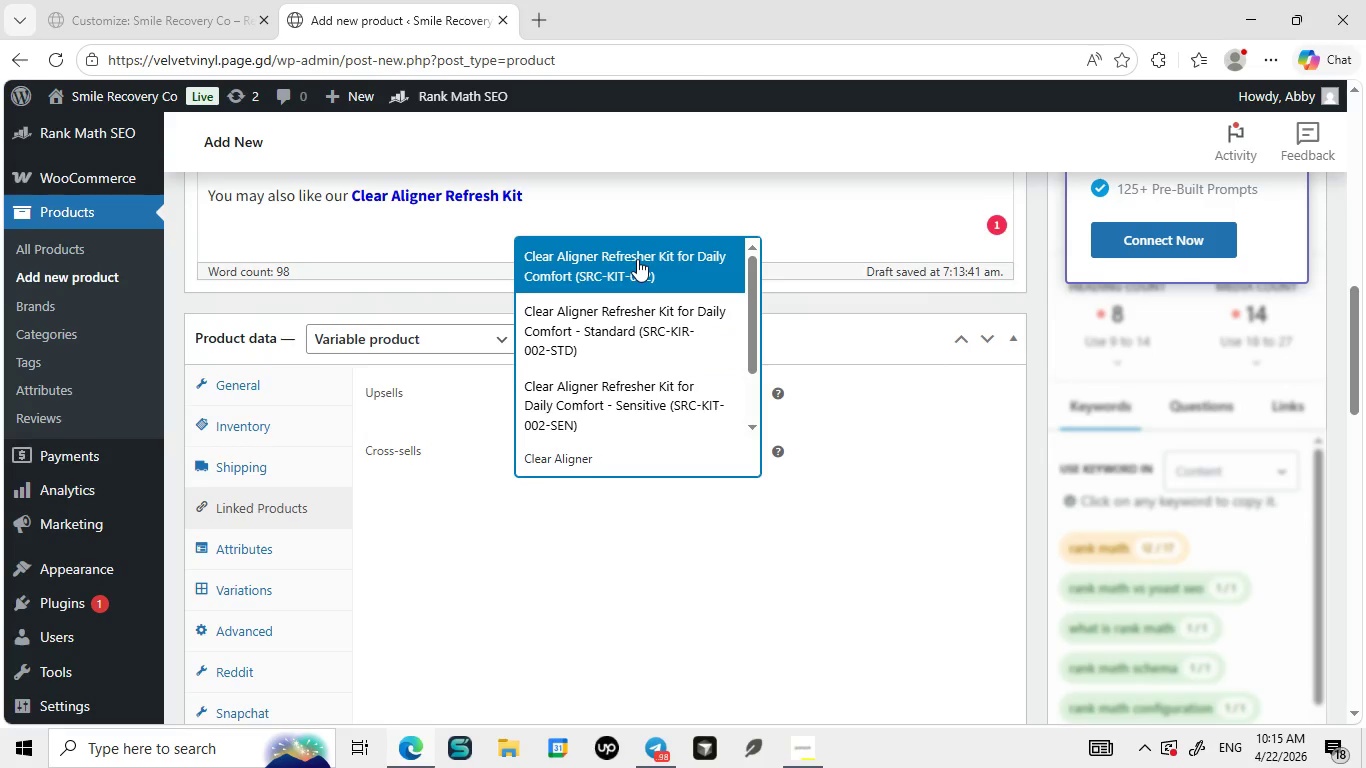 
left_click([637, 259])
 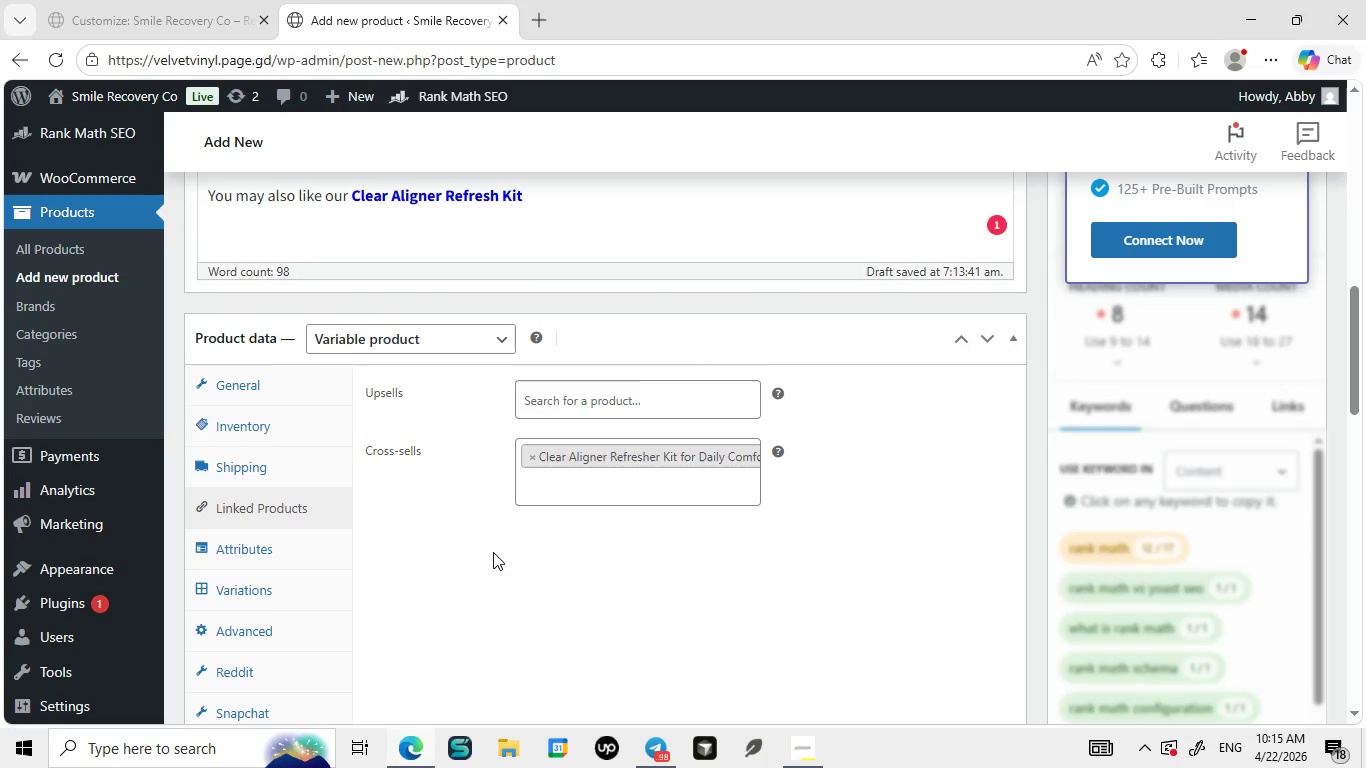 
left_click([493, 552])
 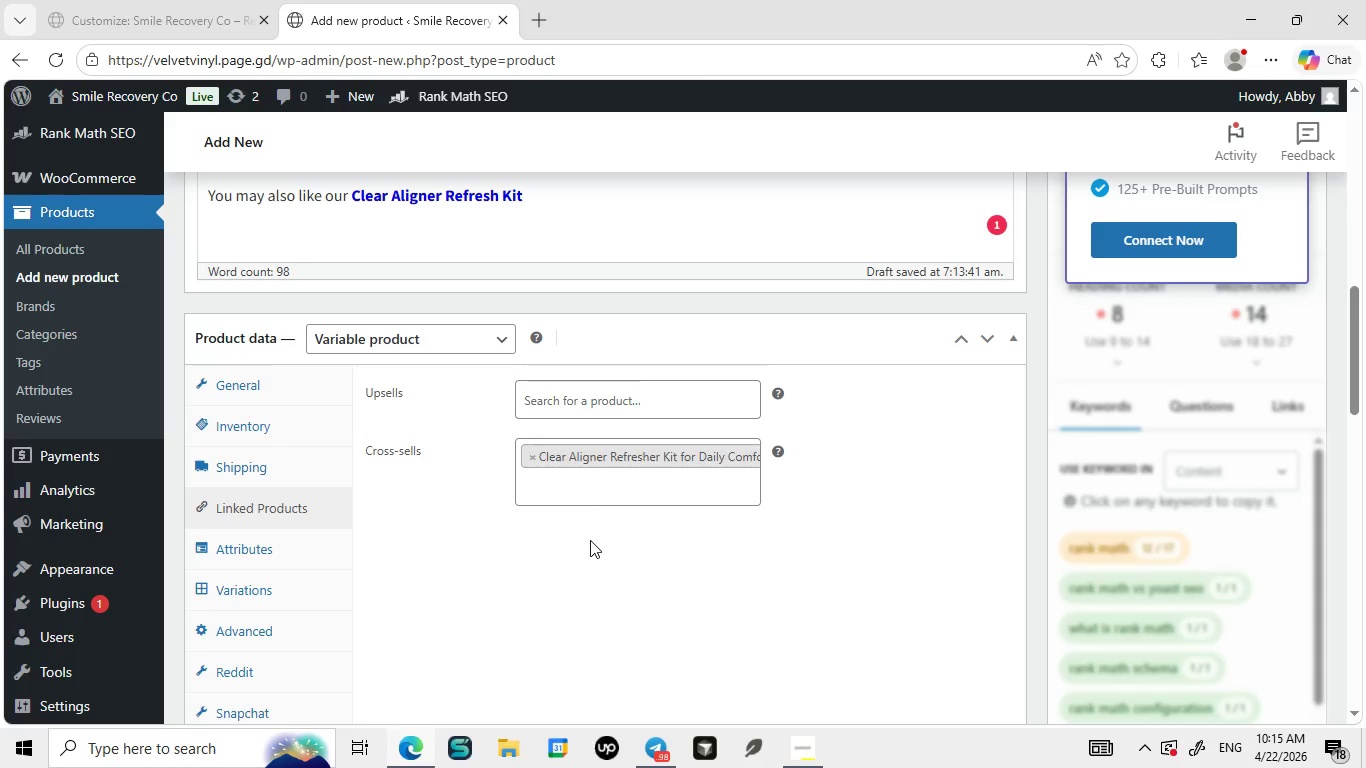 
wait(17.97)
 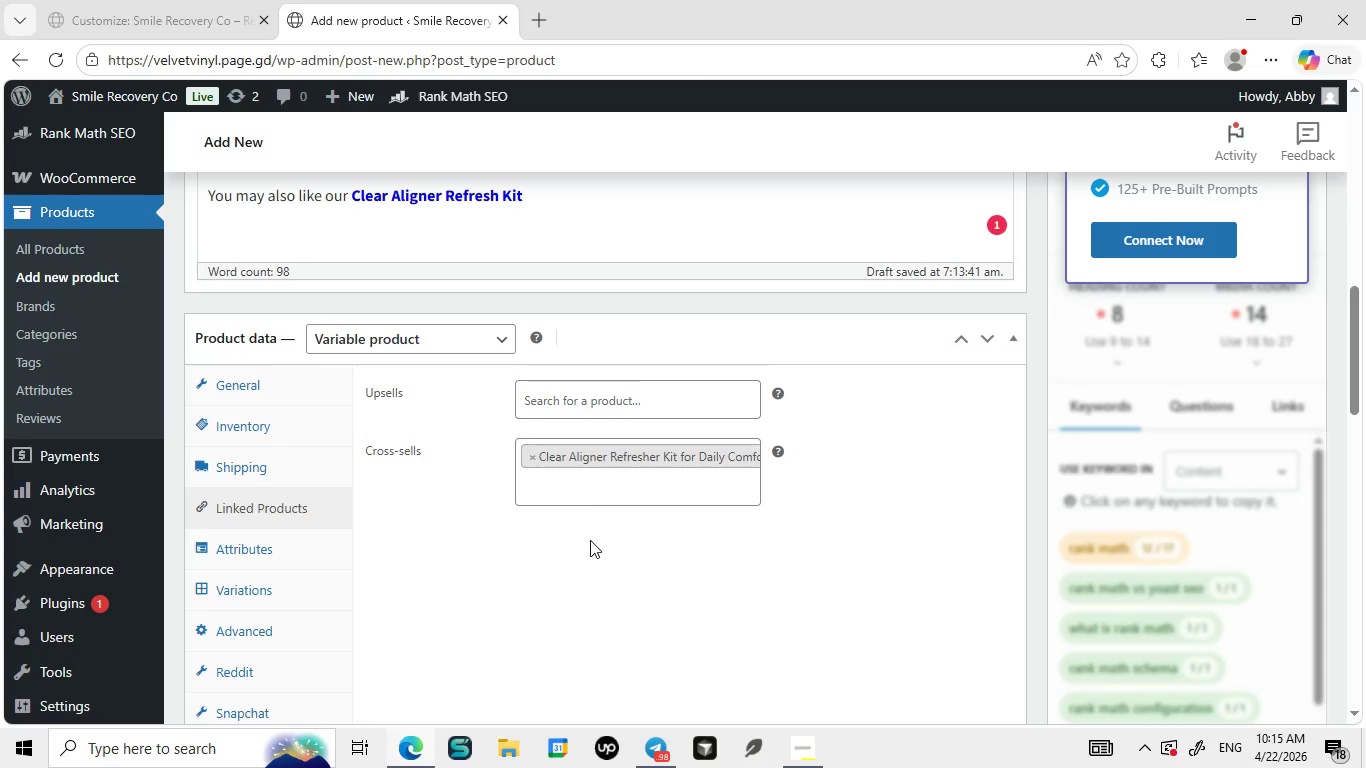 
left_click([571, 501])
 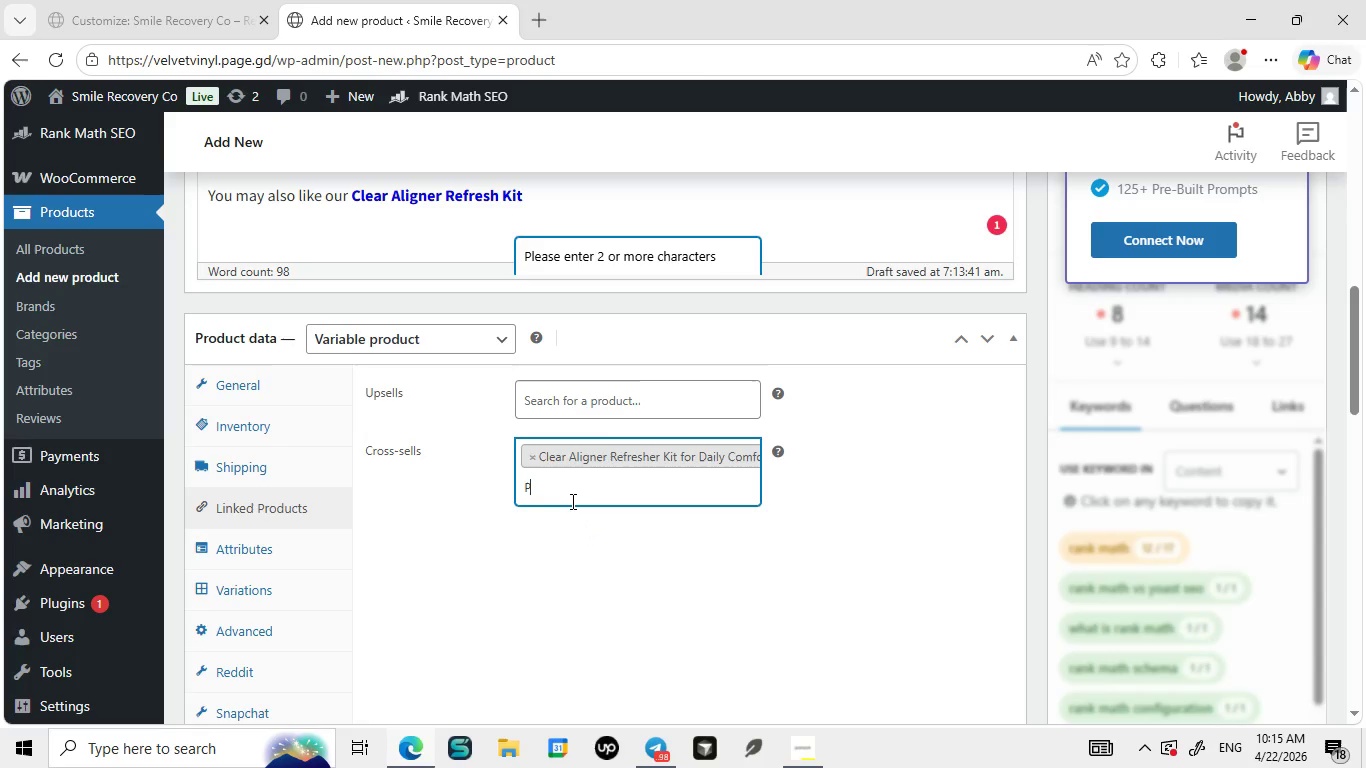 
type(Post-Adjustment)
 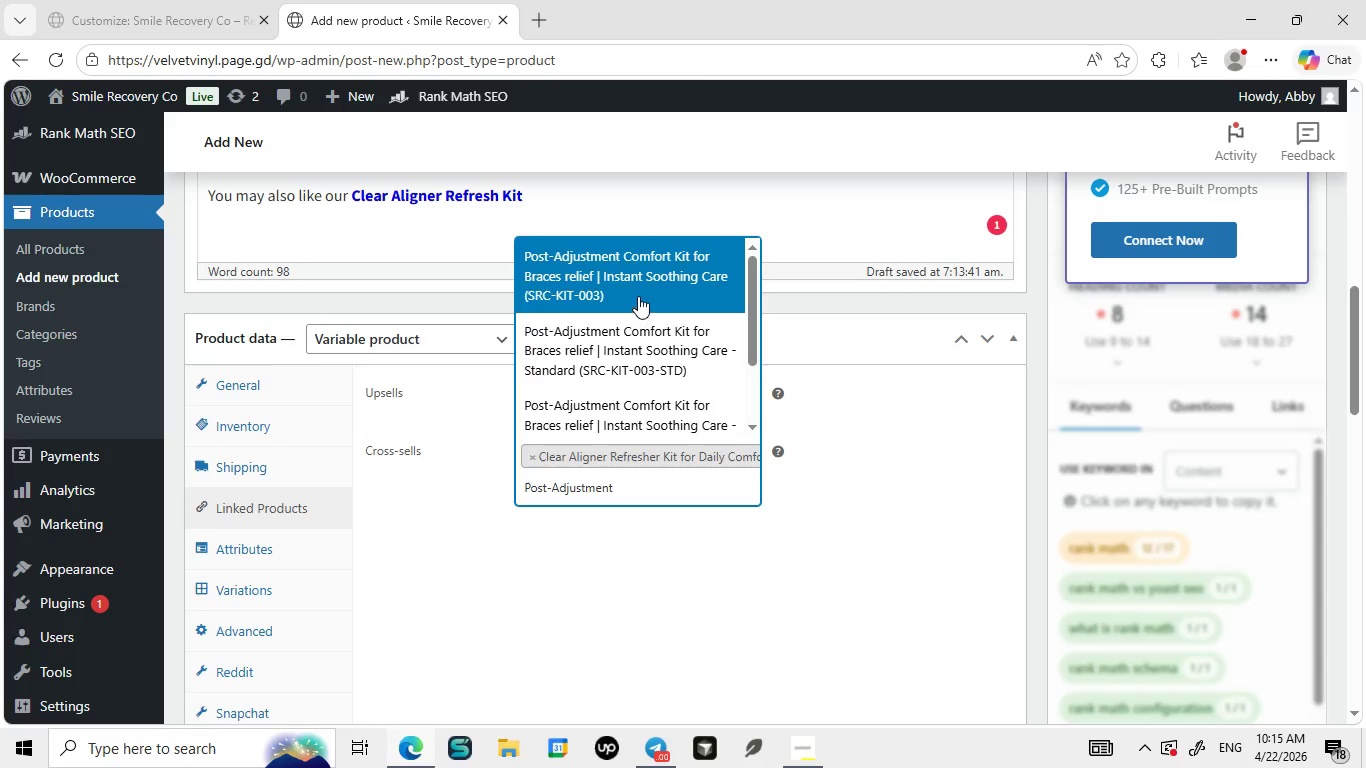 
left_click([638, 294])
 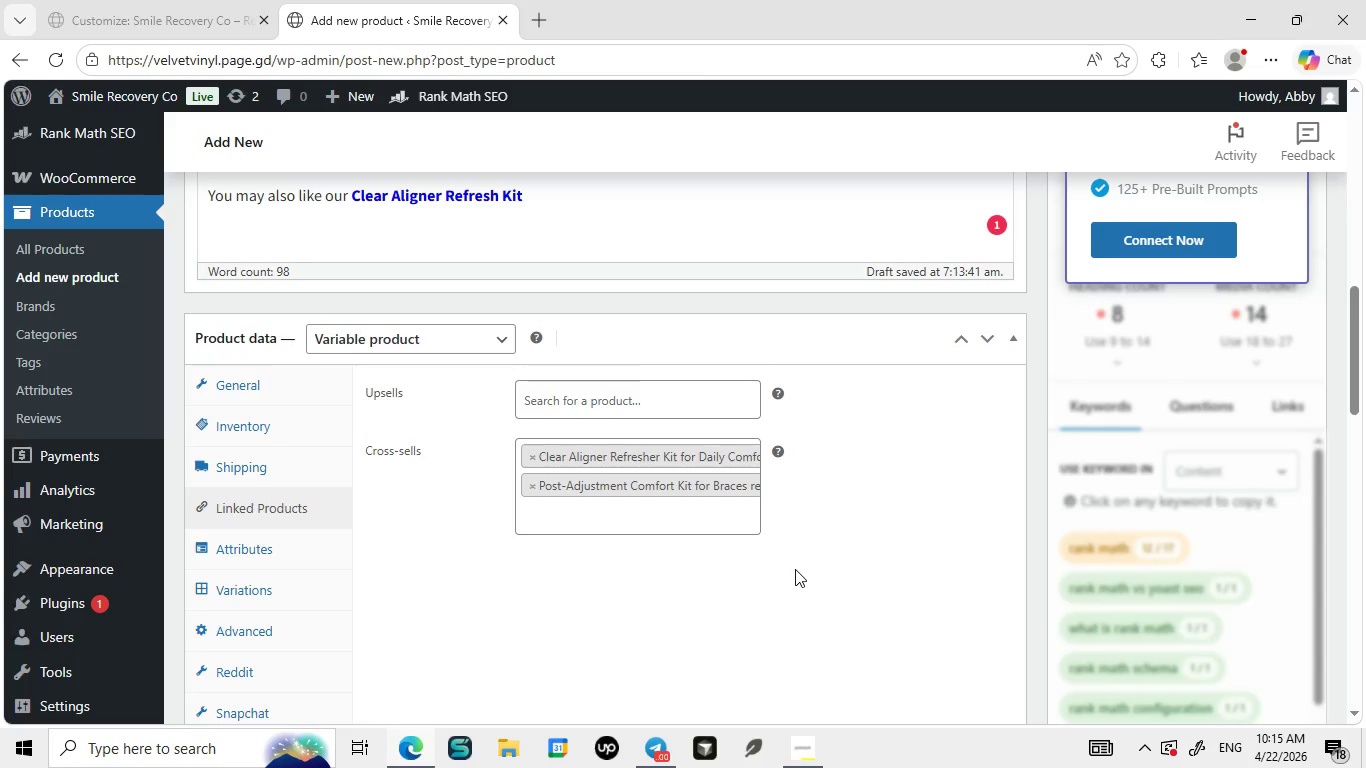 
left_click([795, 569])
 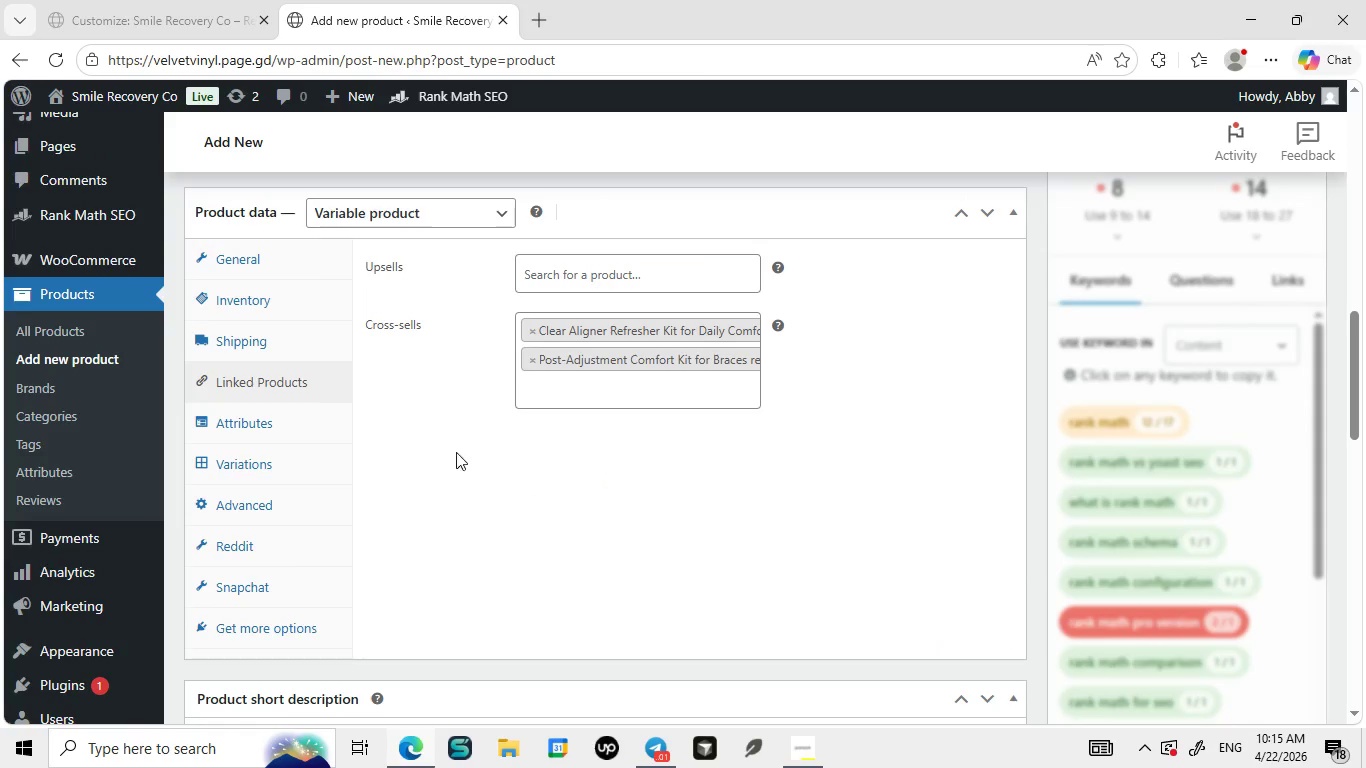 
wait(6.45)
 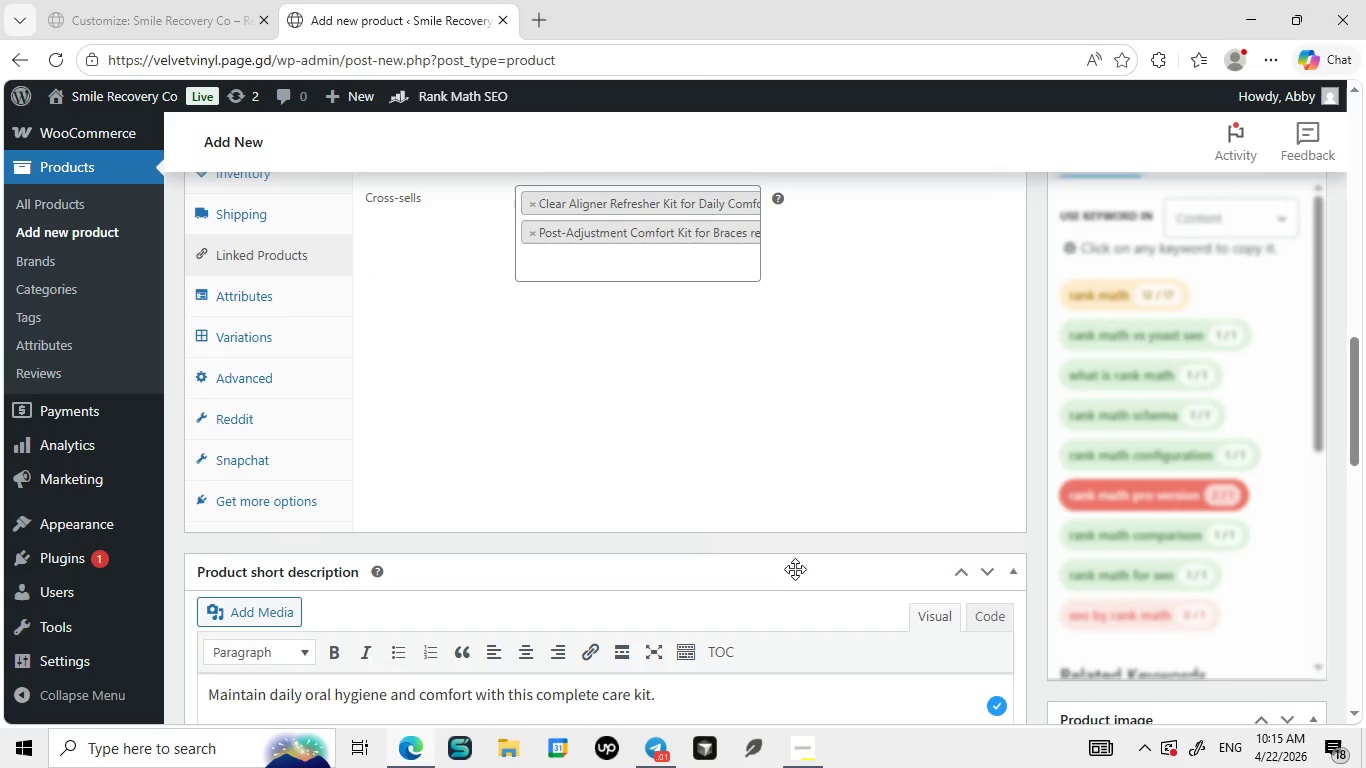 
left_click([290, 427])
 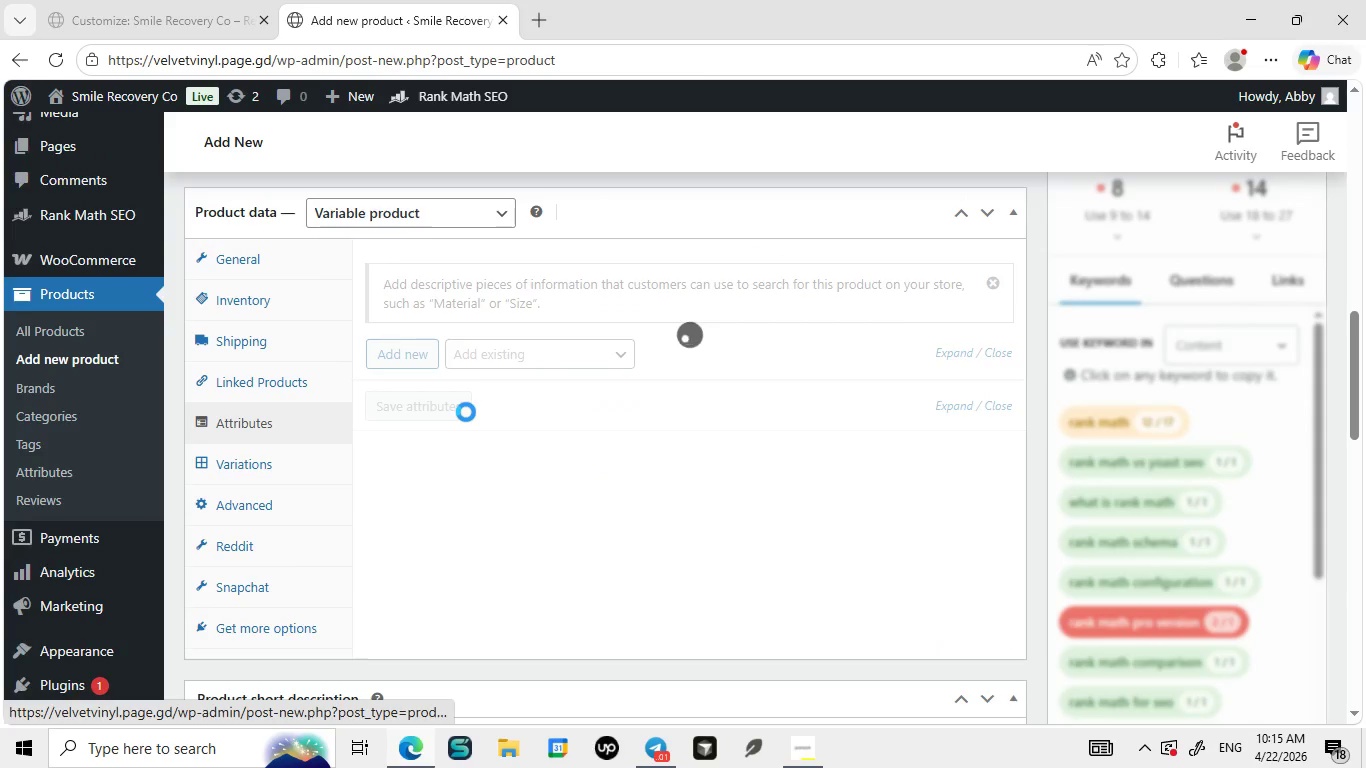 
mouse_move([474, 434])
 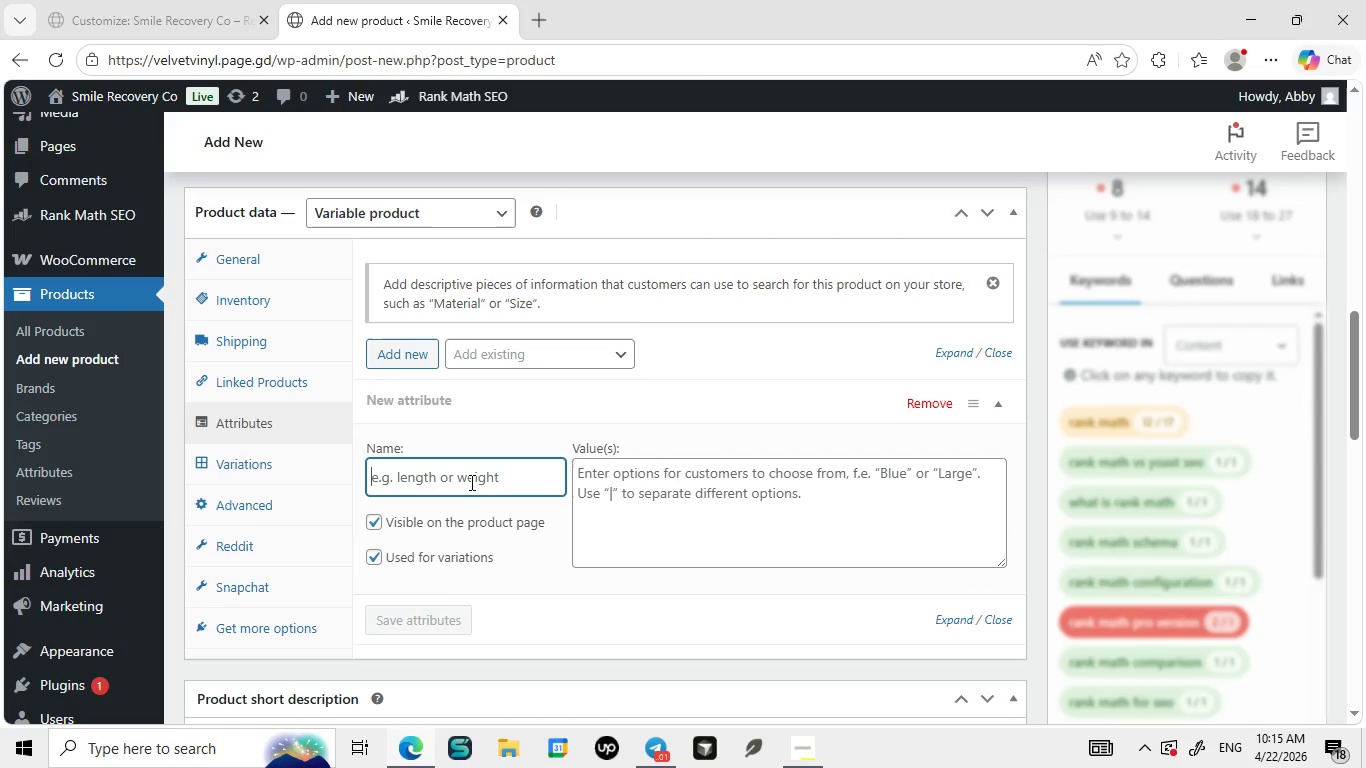 
left_click([470, 482])
 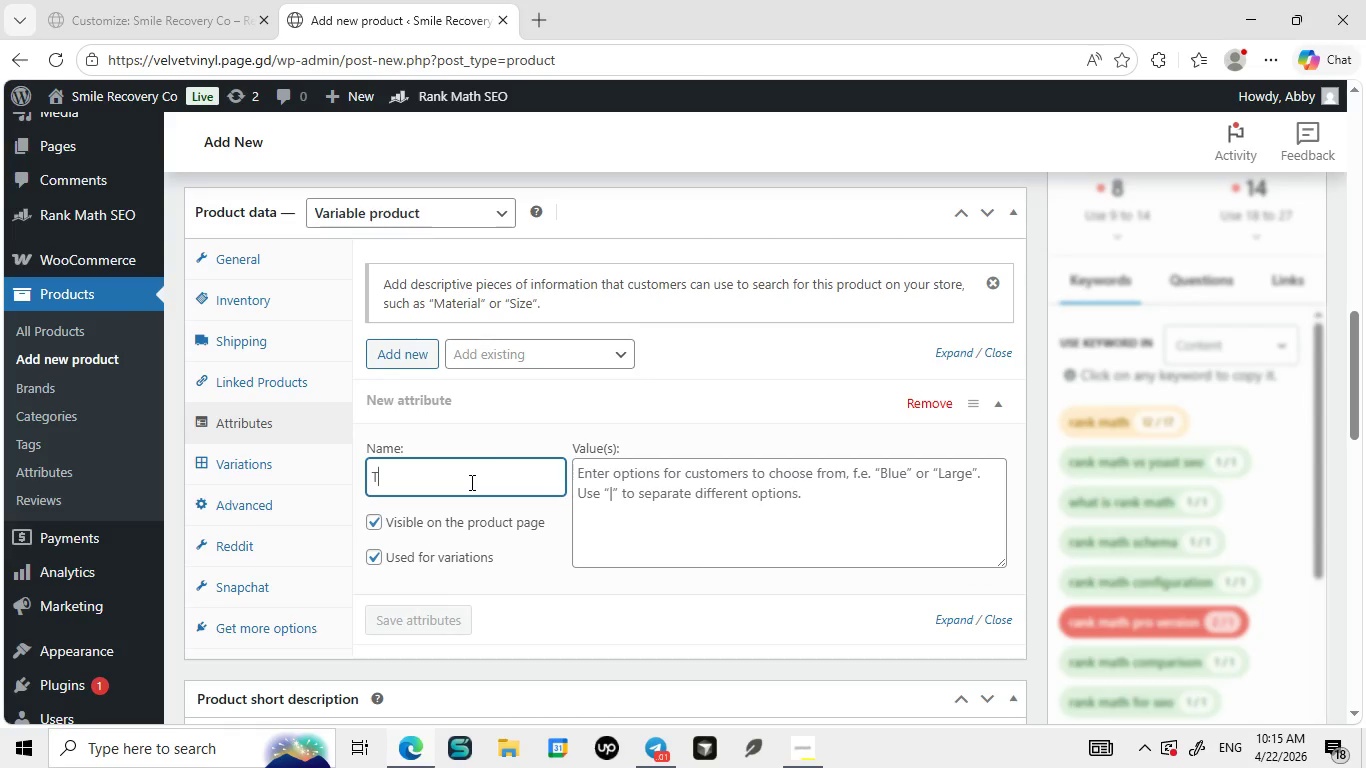 
type(Type)
 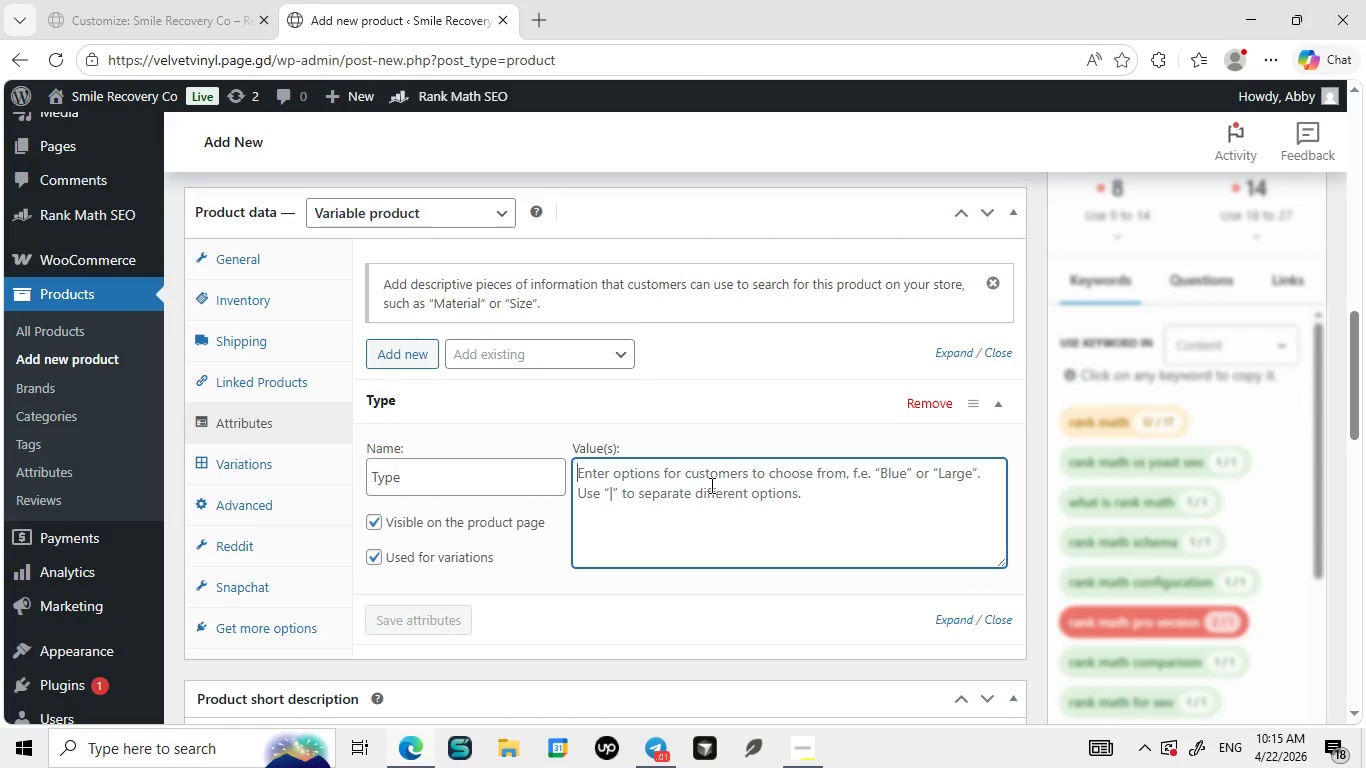 
left_click([710, 485])
 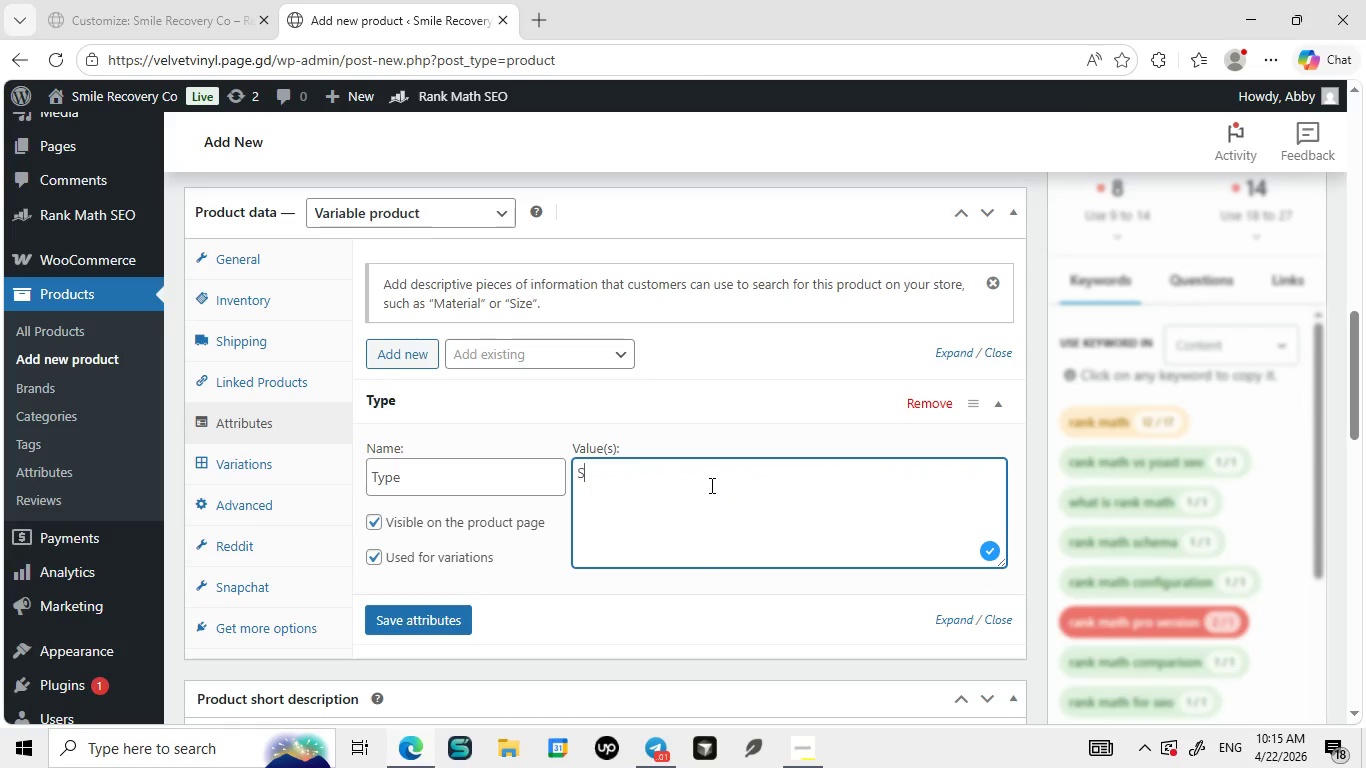 
type(Standrd [Break] Sensitive [Break] Extra Relief)
 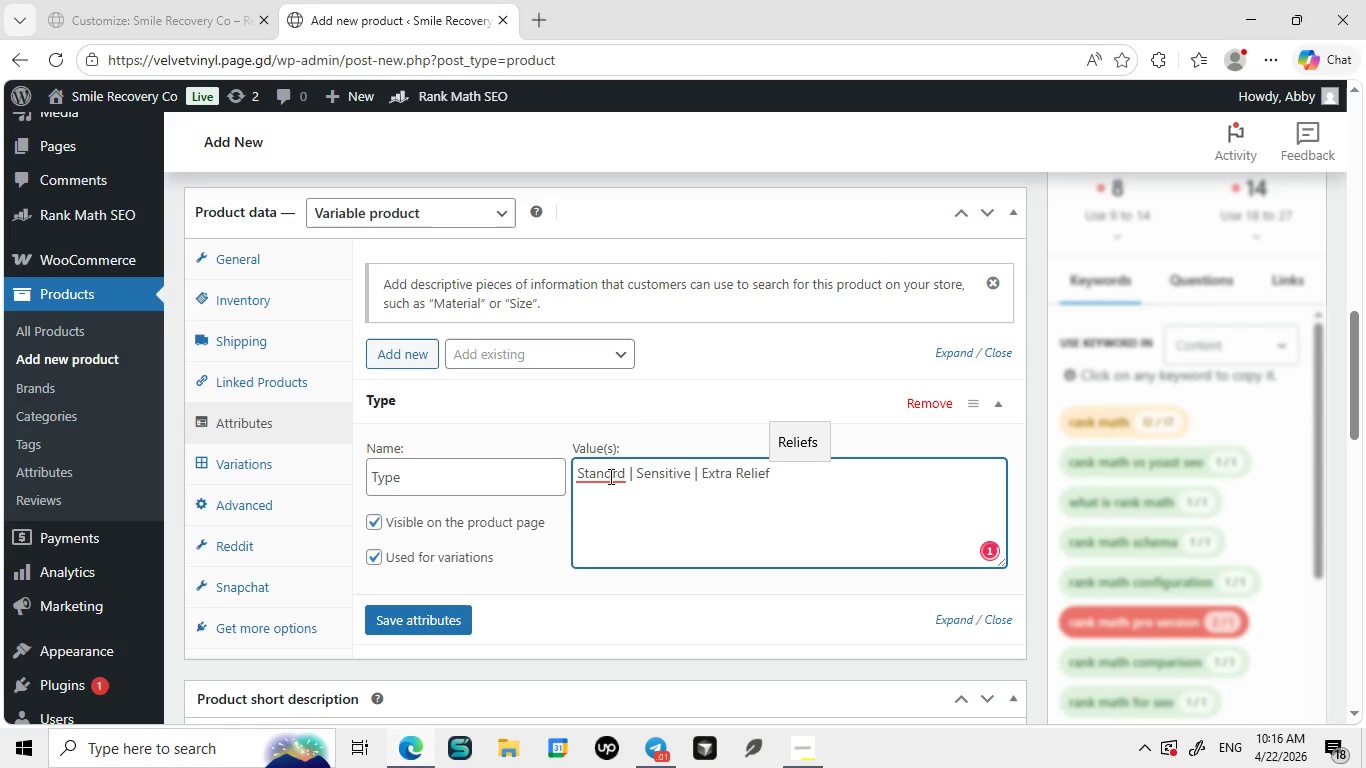 
left_click([608, 475])
 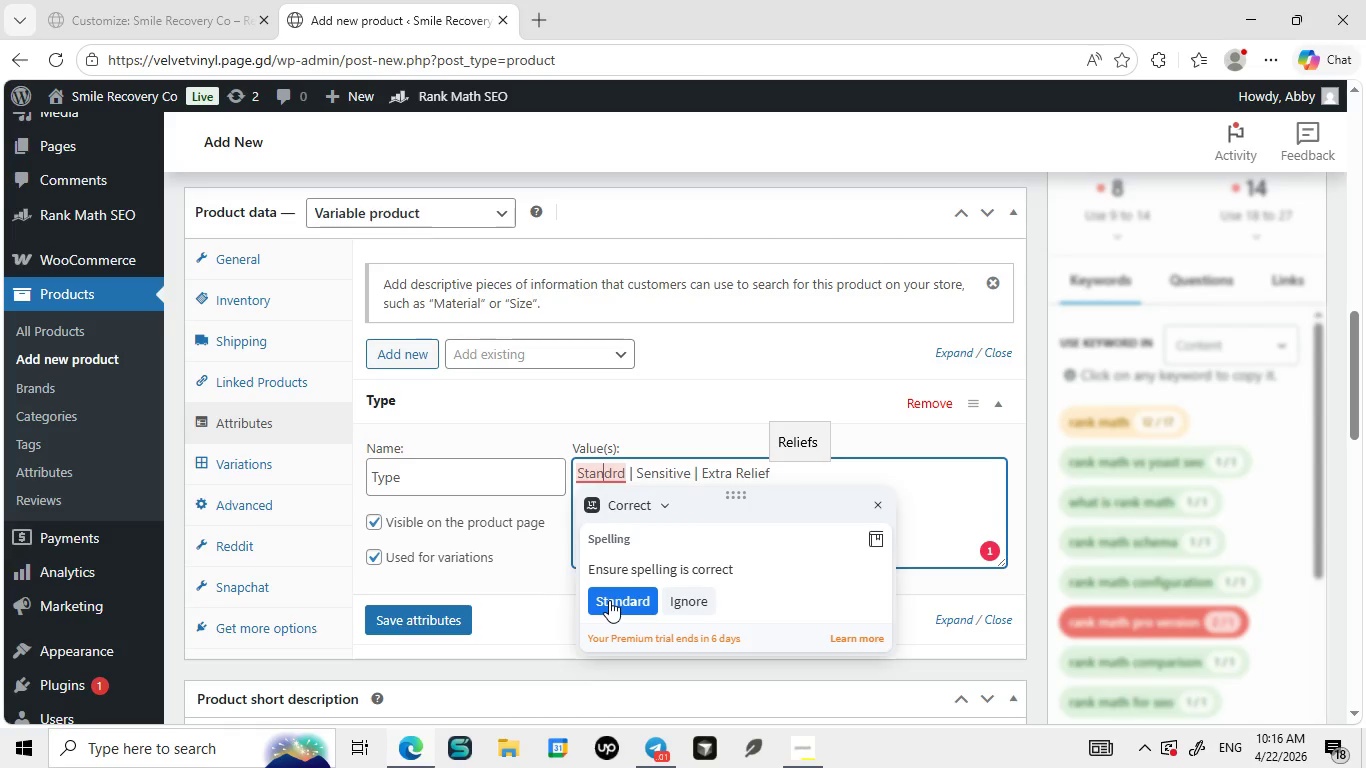 
left_click([609, 600])
 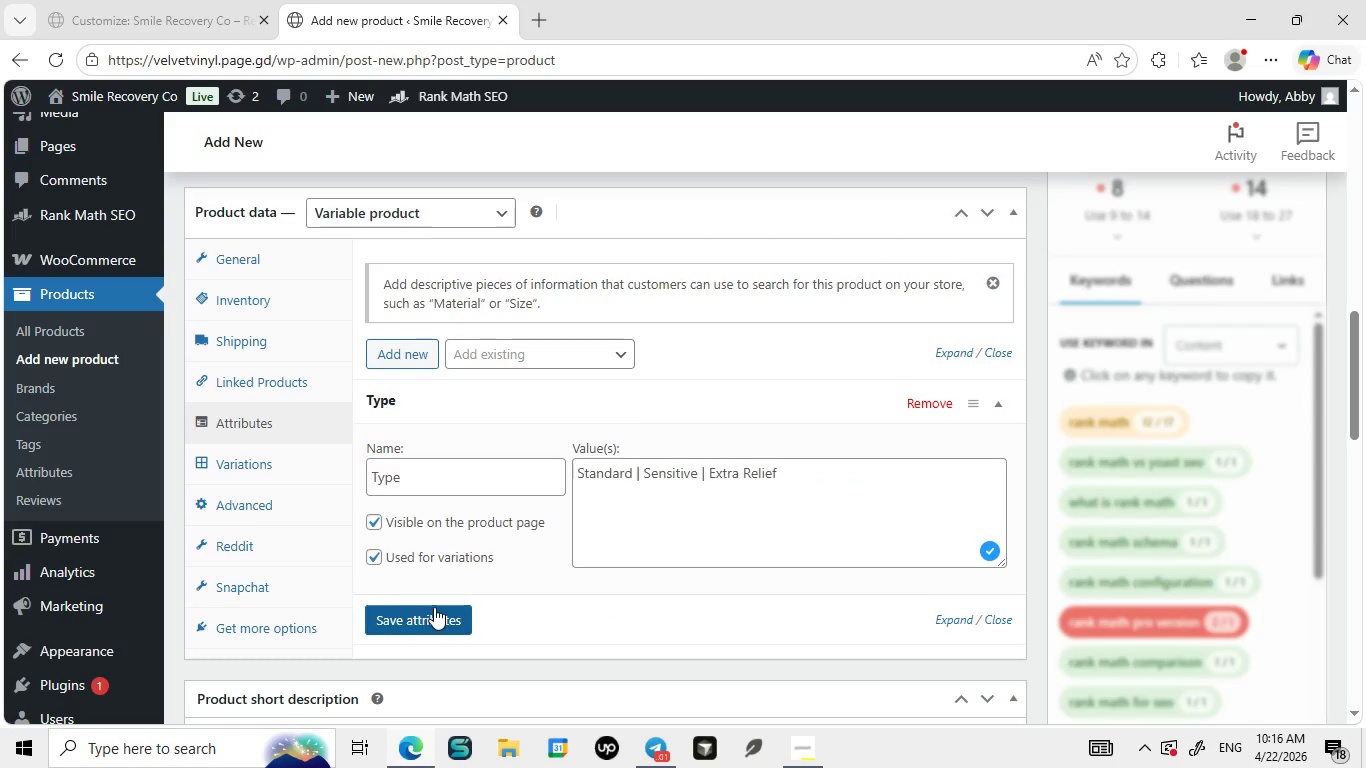 
left_click([434, 607])
 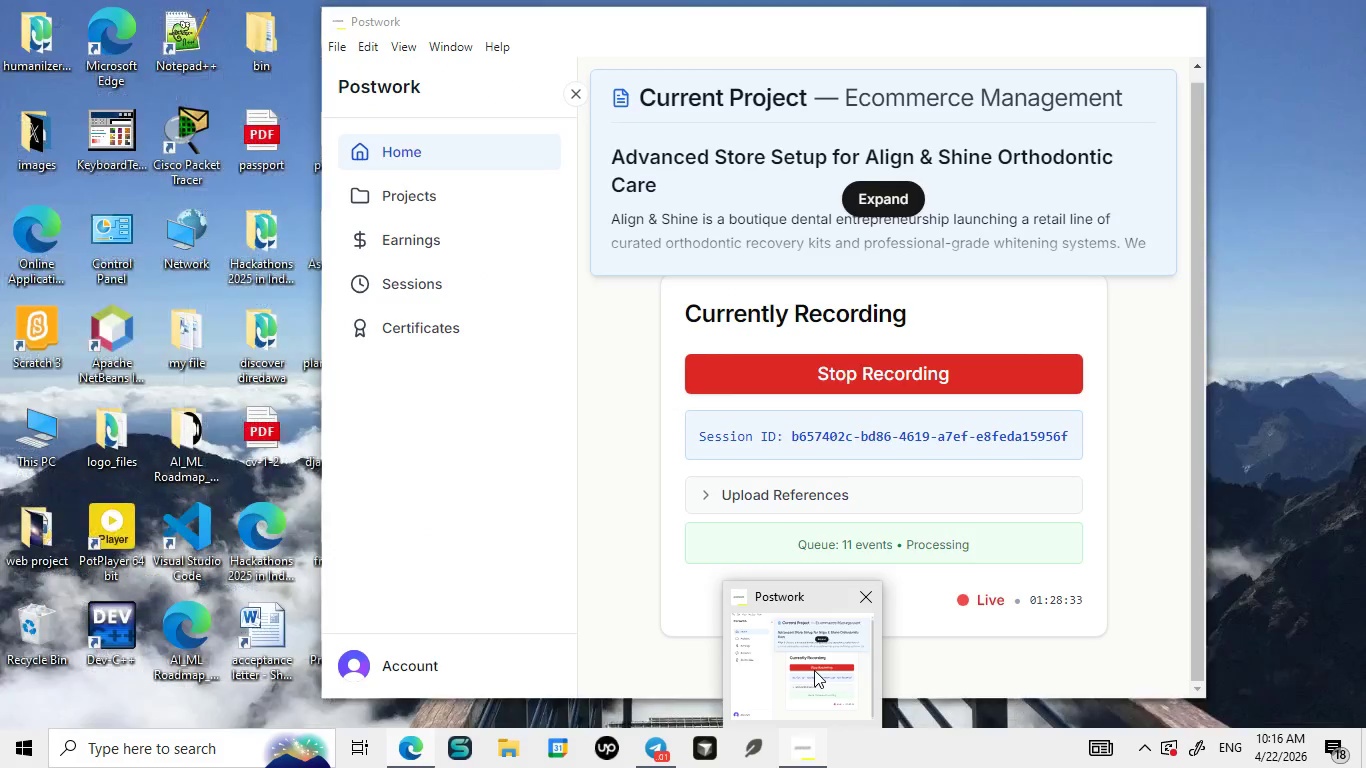 
wait(8.56)
 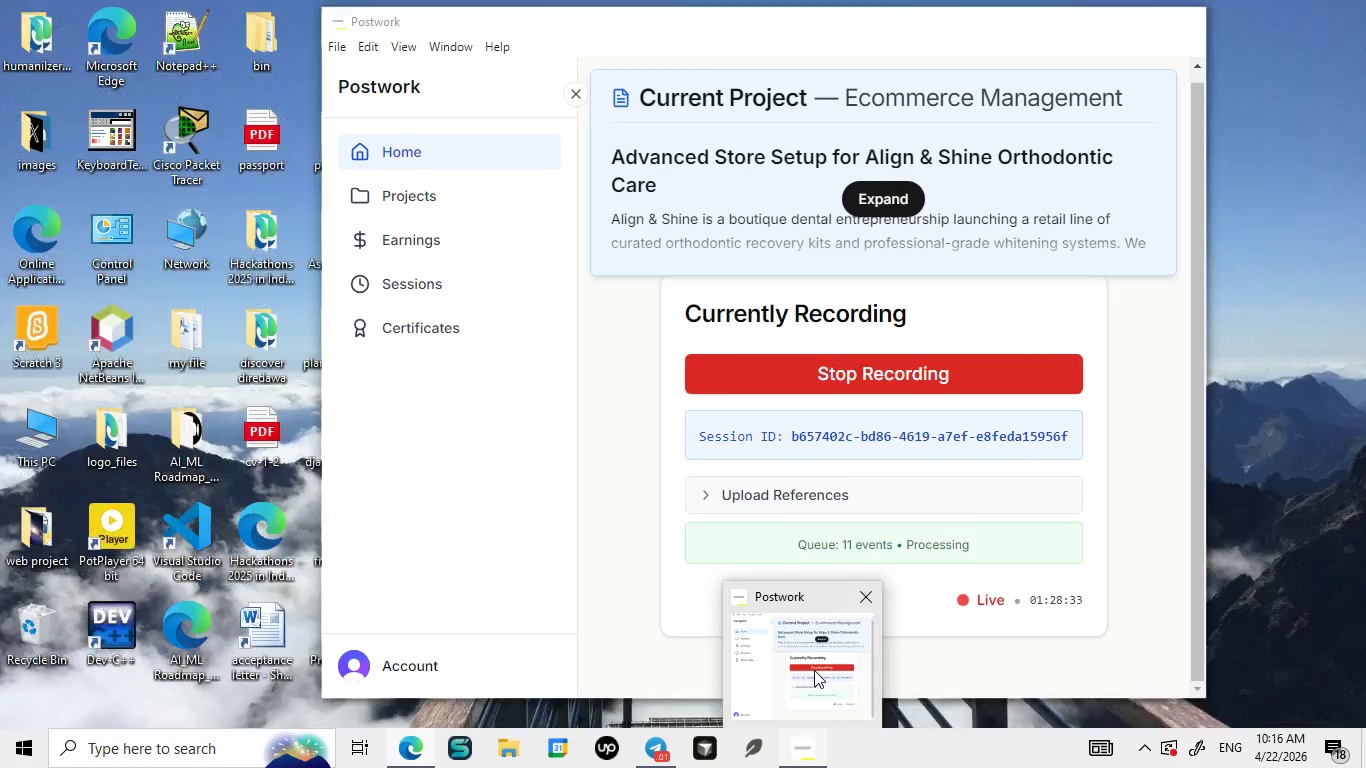 
left_click([271, 462])
 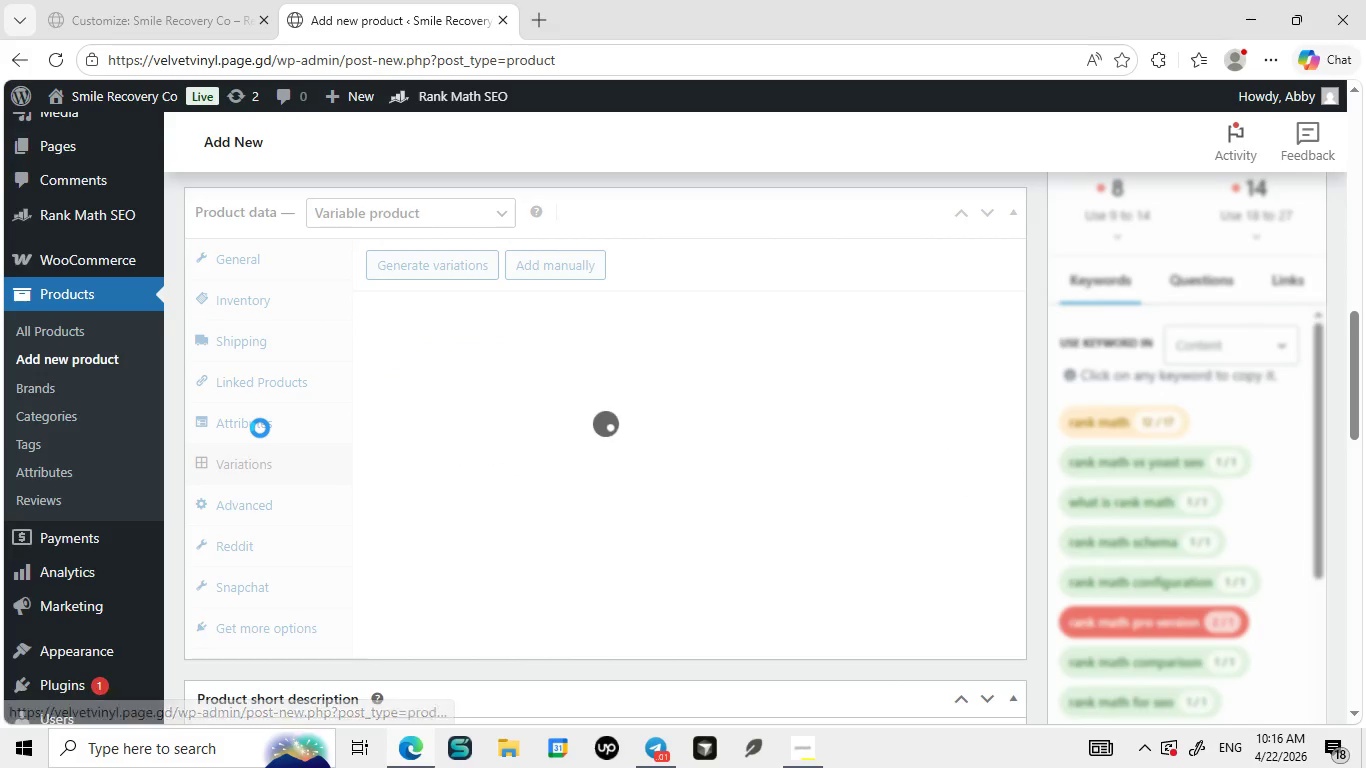 
left_click([260, 428])
 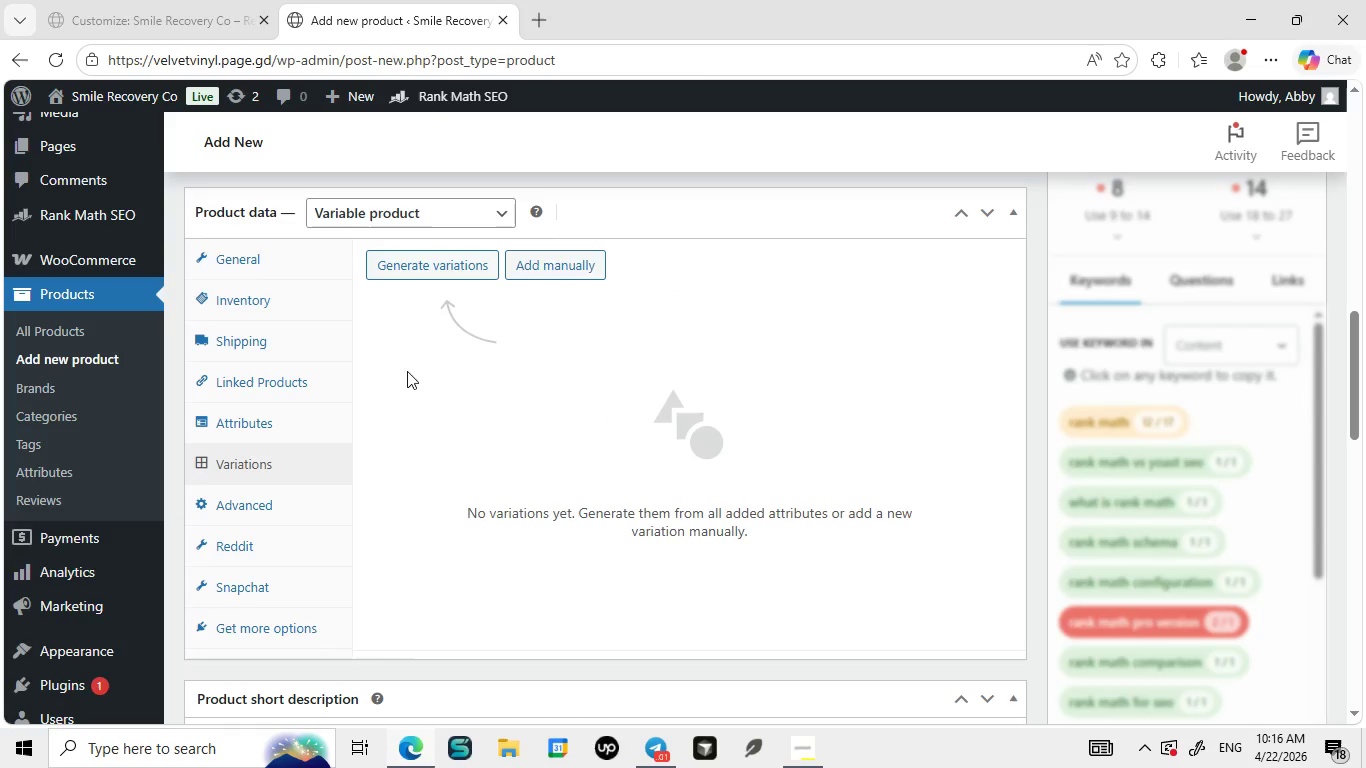 
left_click([444, 263])
 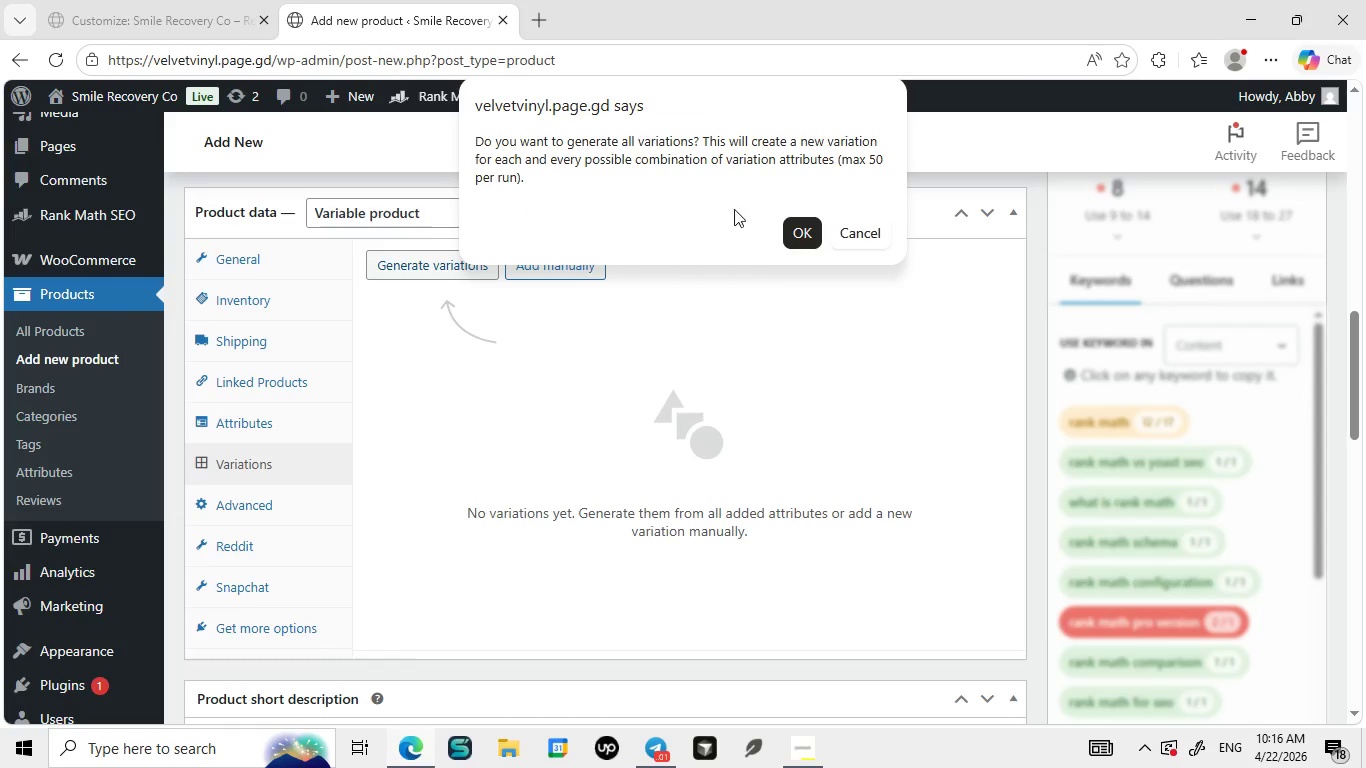 
left_click([786, 227])
 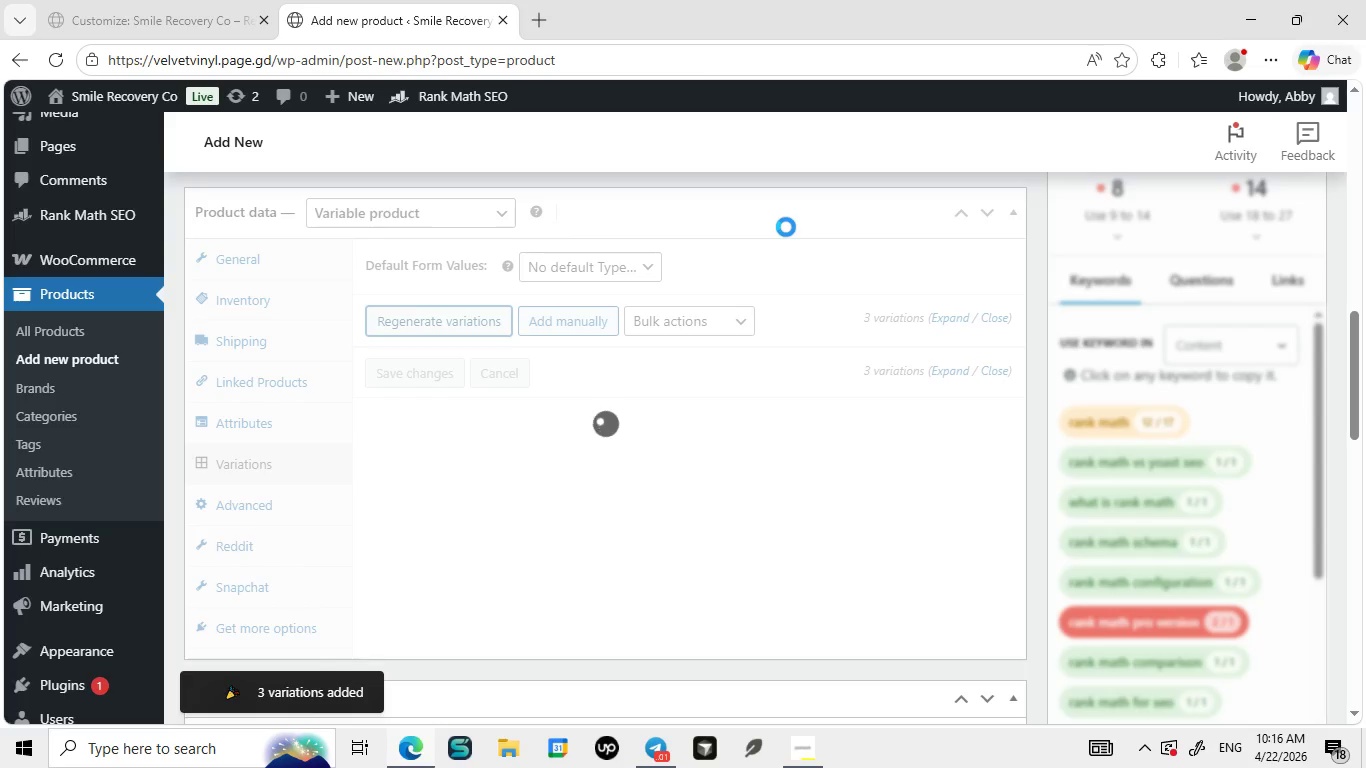 
wait(10.11)
 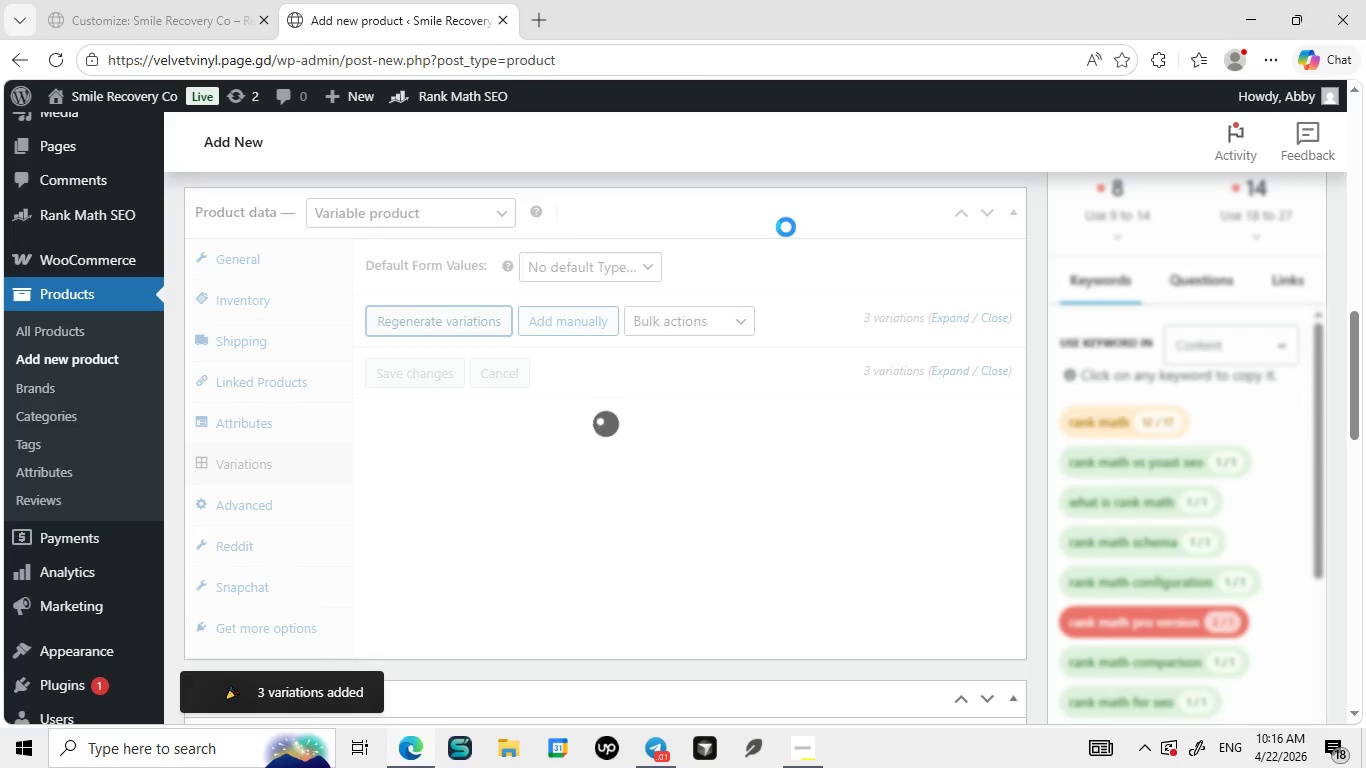 
left_click([999, 431])
 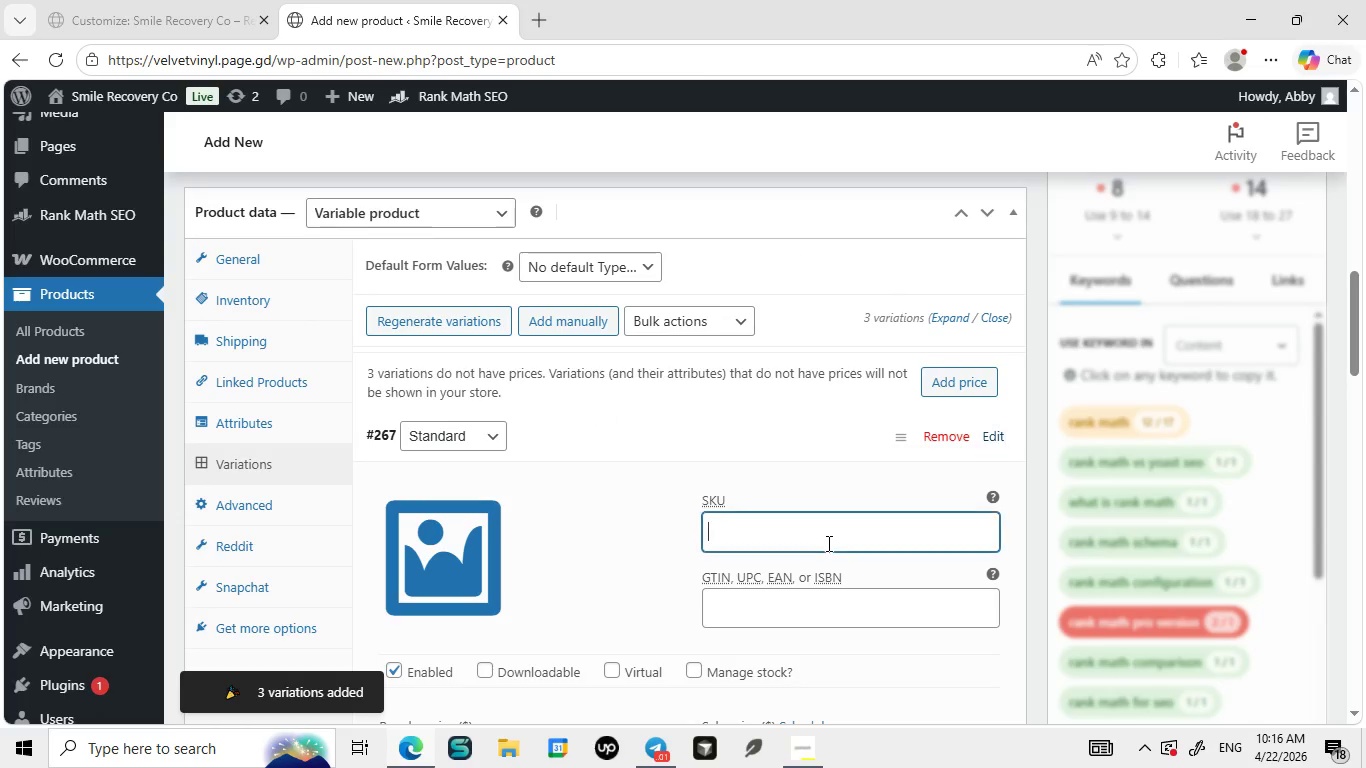 
left_click([827, 543])
 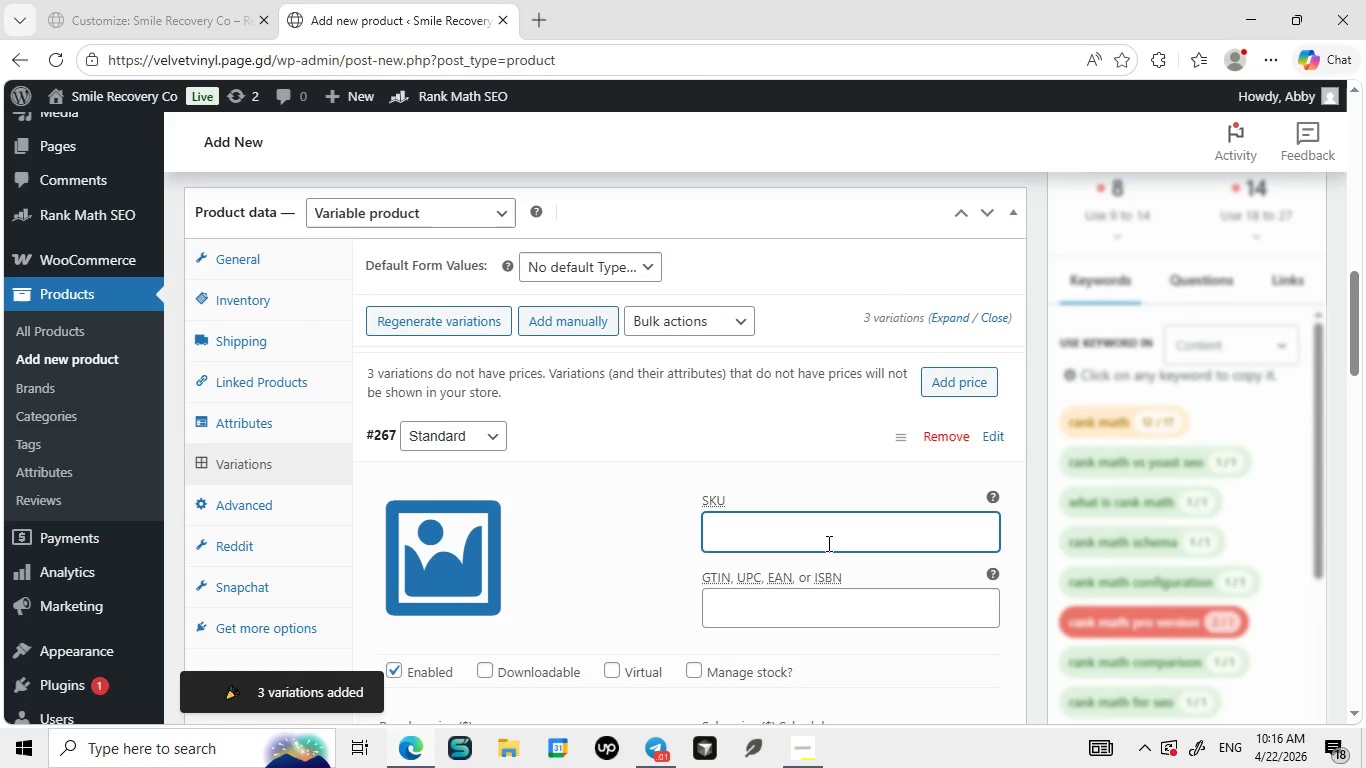 
type(SRX)
key(Backspace)
type(C-KIT-004-ST)
 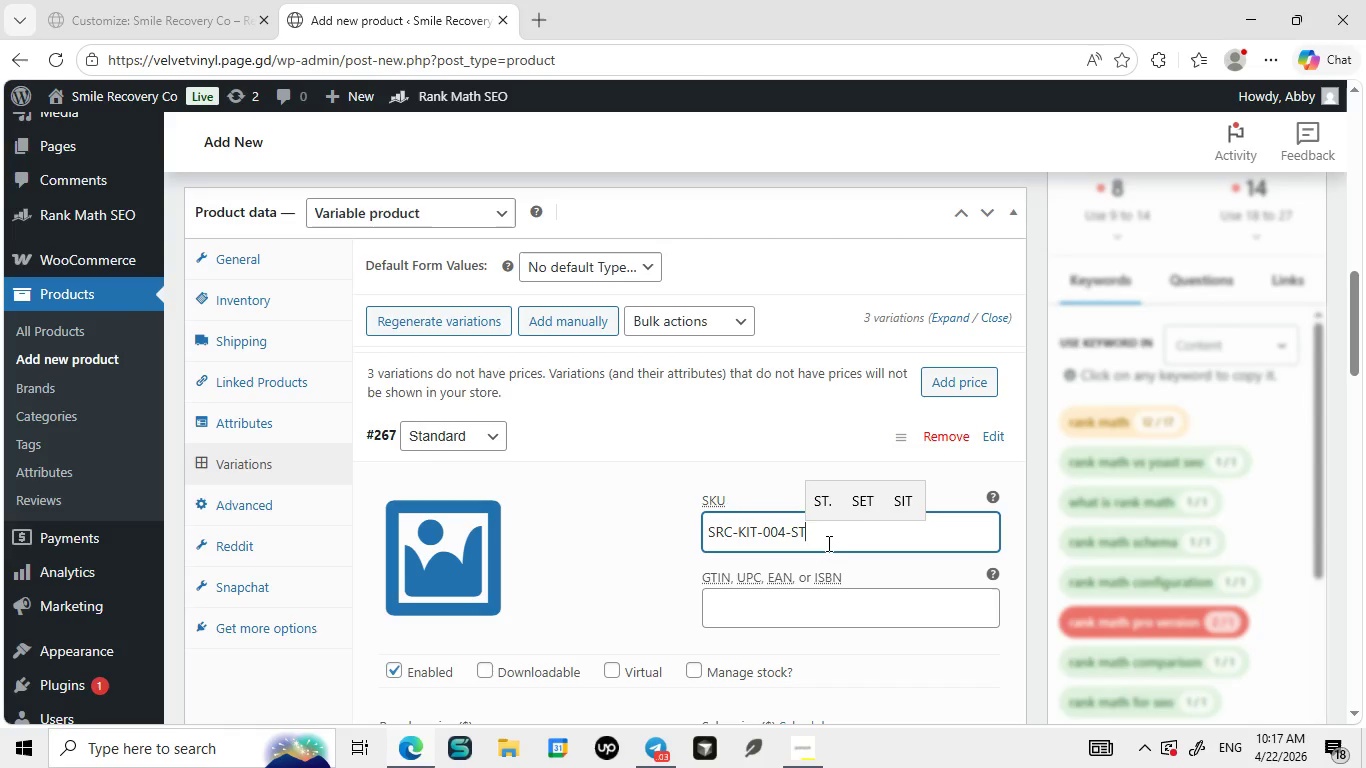 
wait(58.7)
 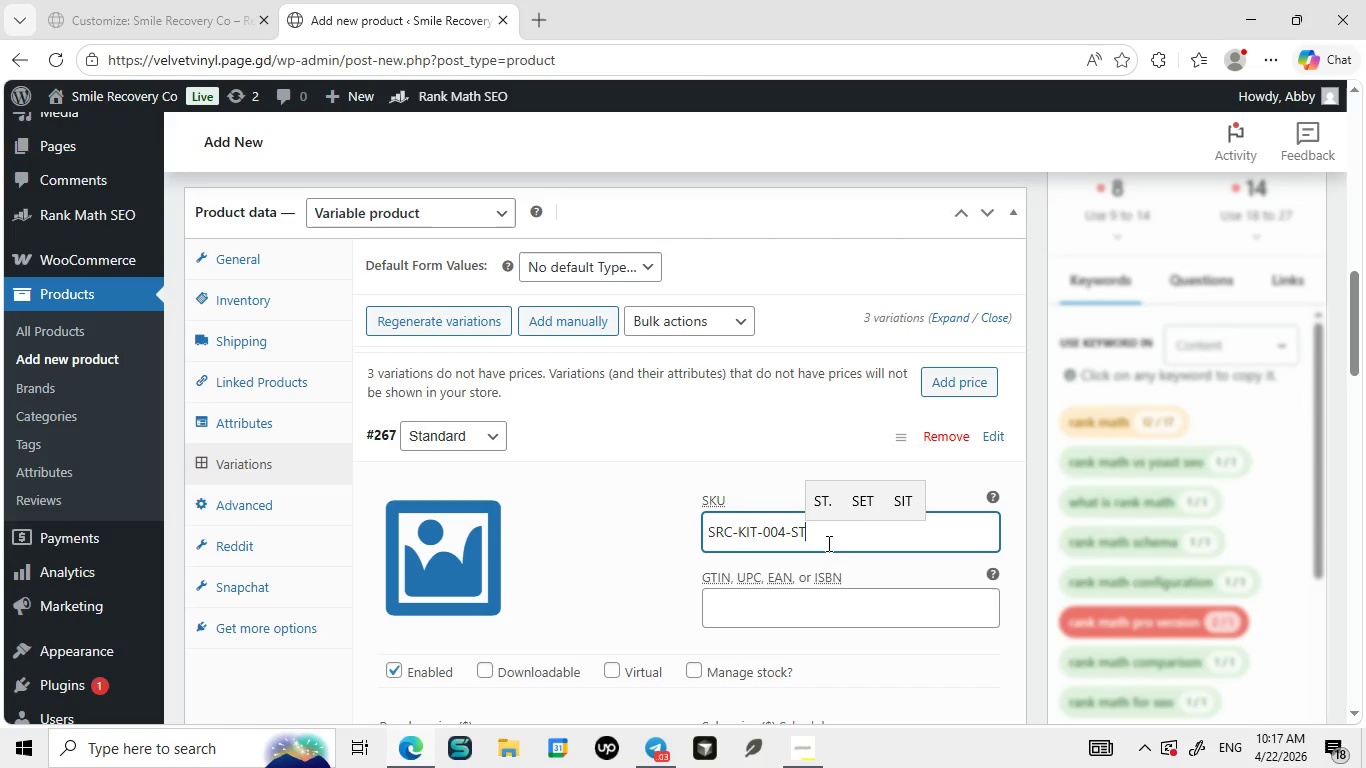 
key(A)
 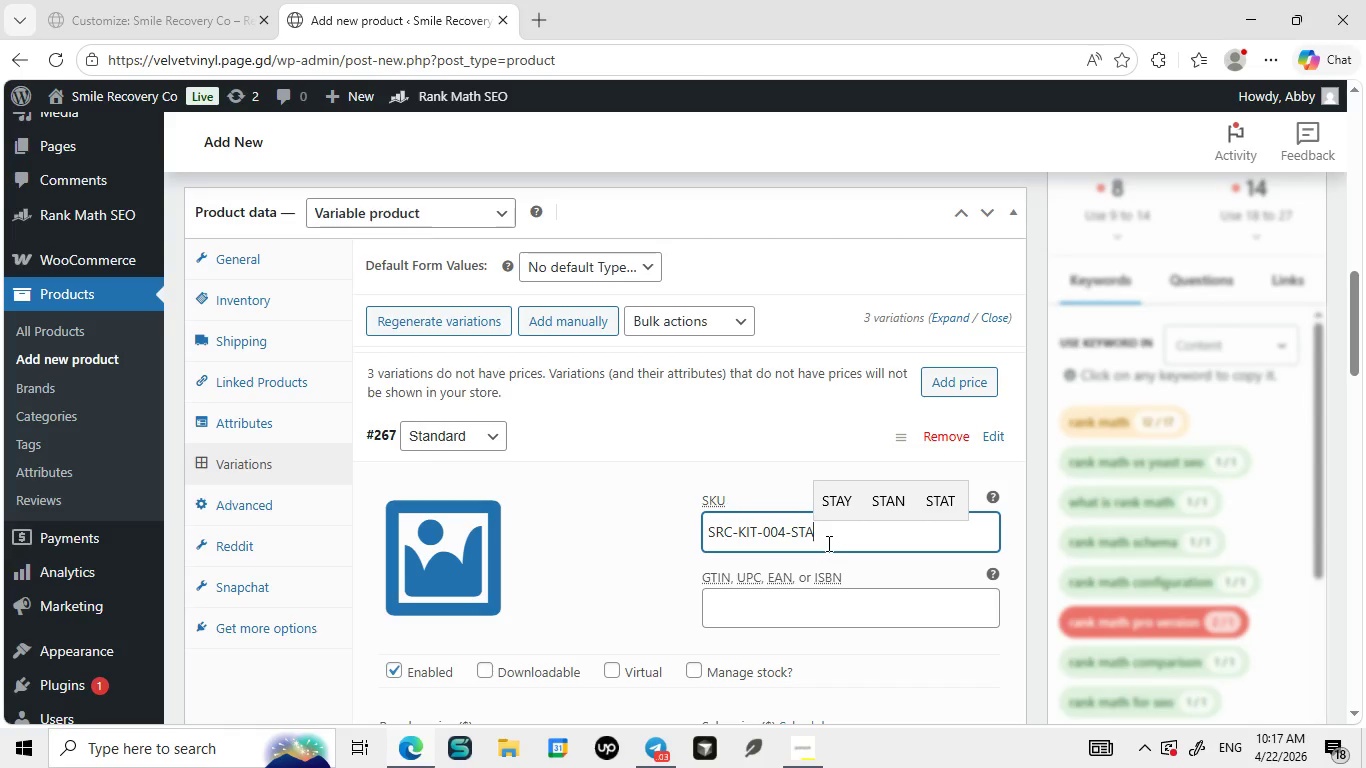 
key(CapsLock)
 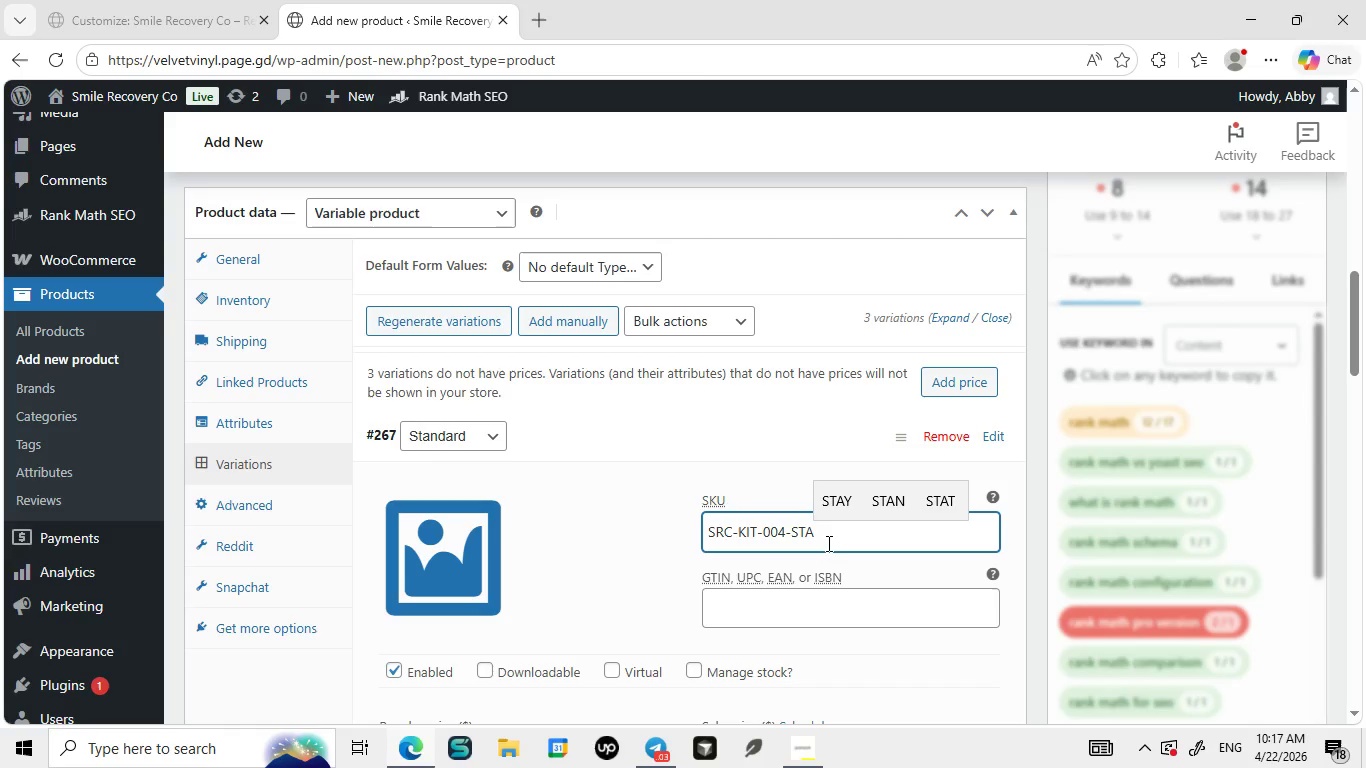 
wait(14.67)
 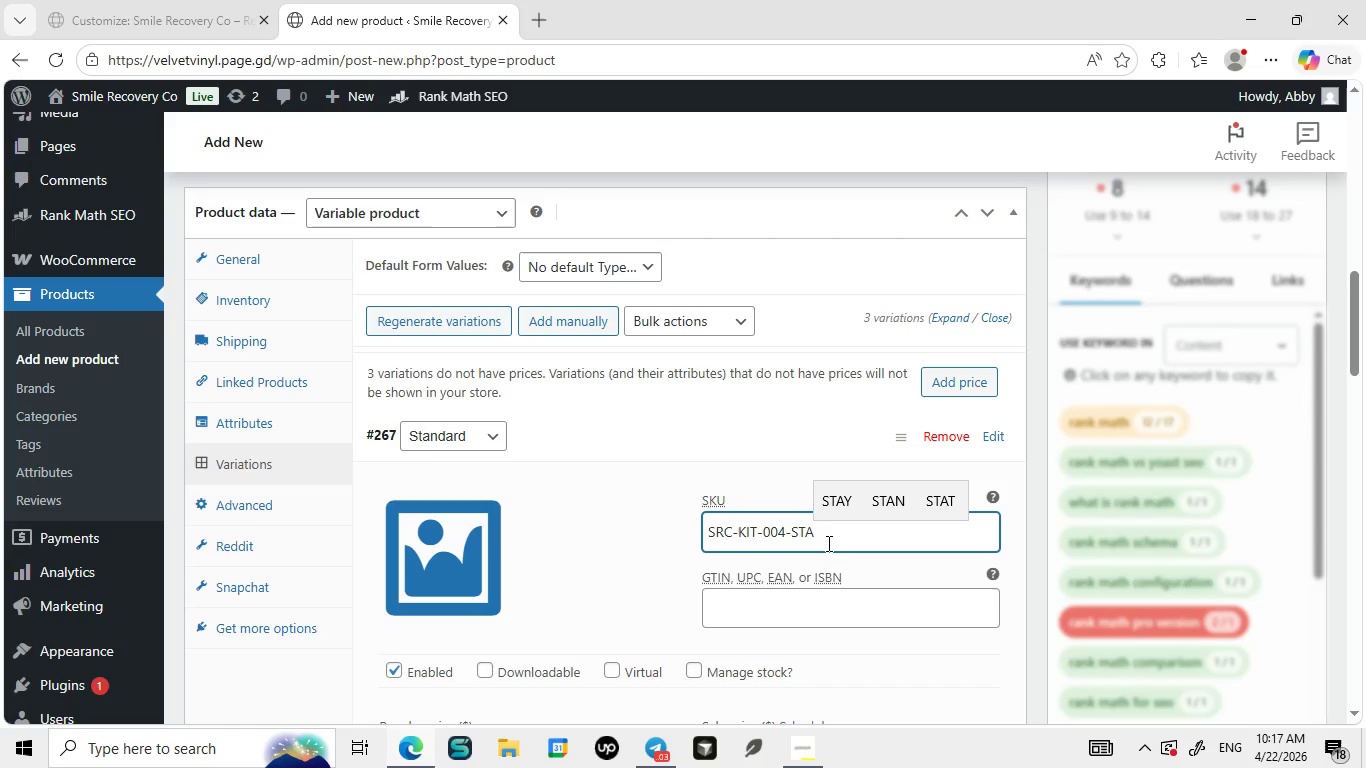 
key(Backspace)
 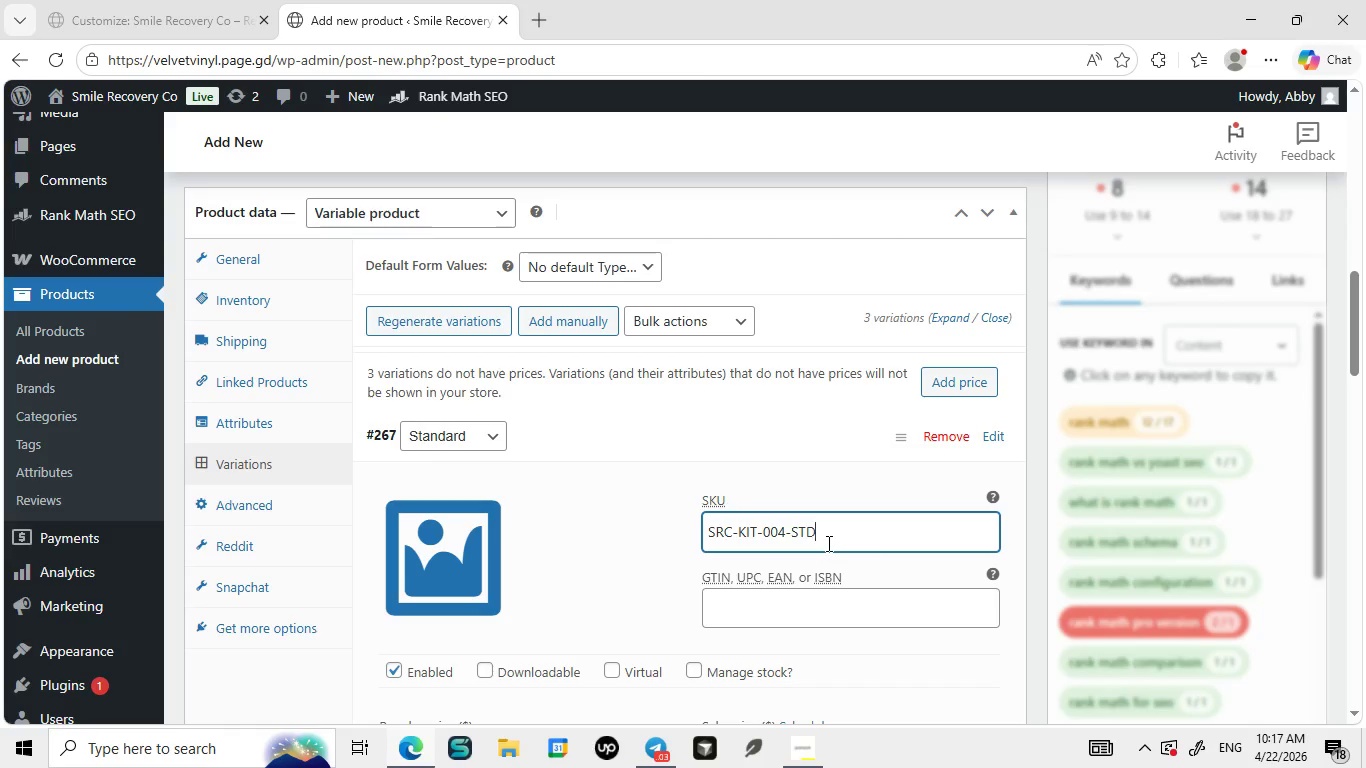 
key(CapsLock)
 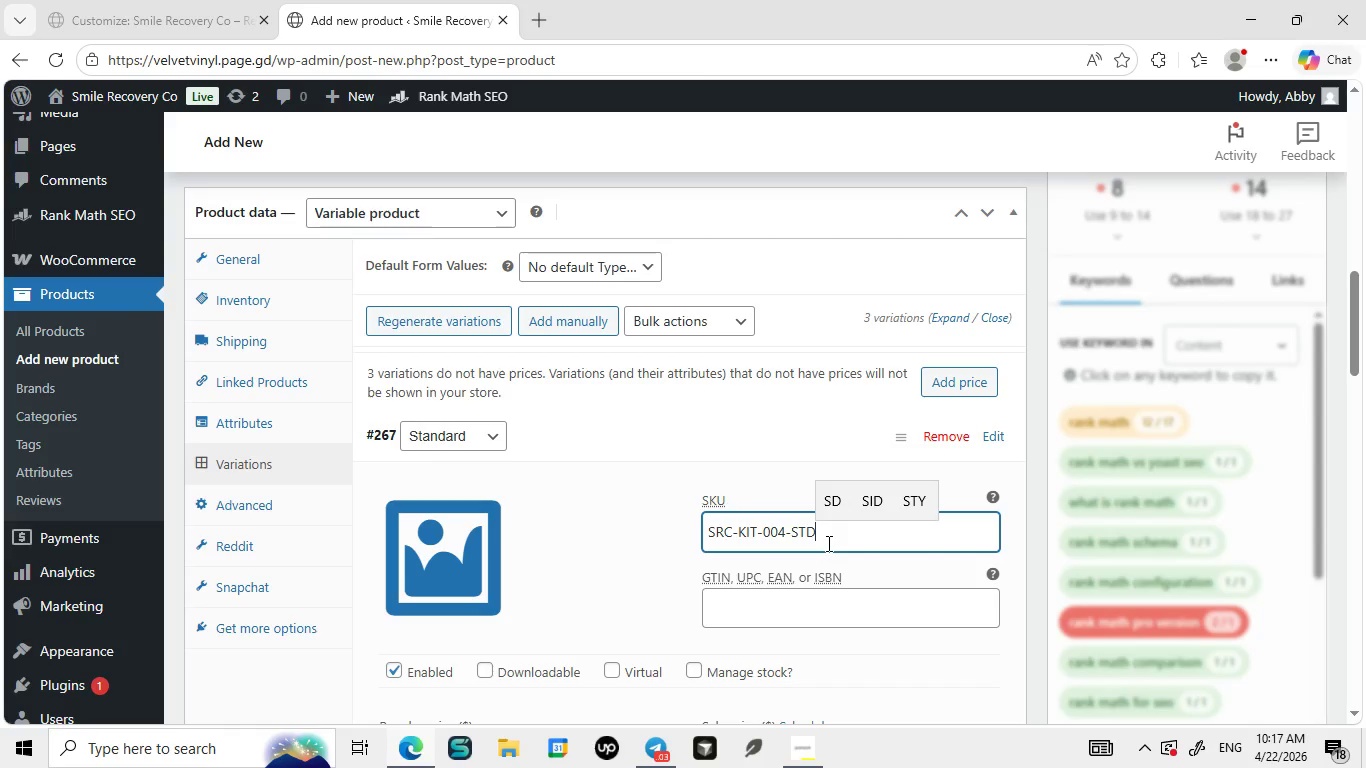 
key(D)
 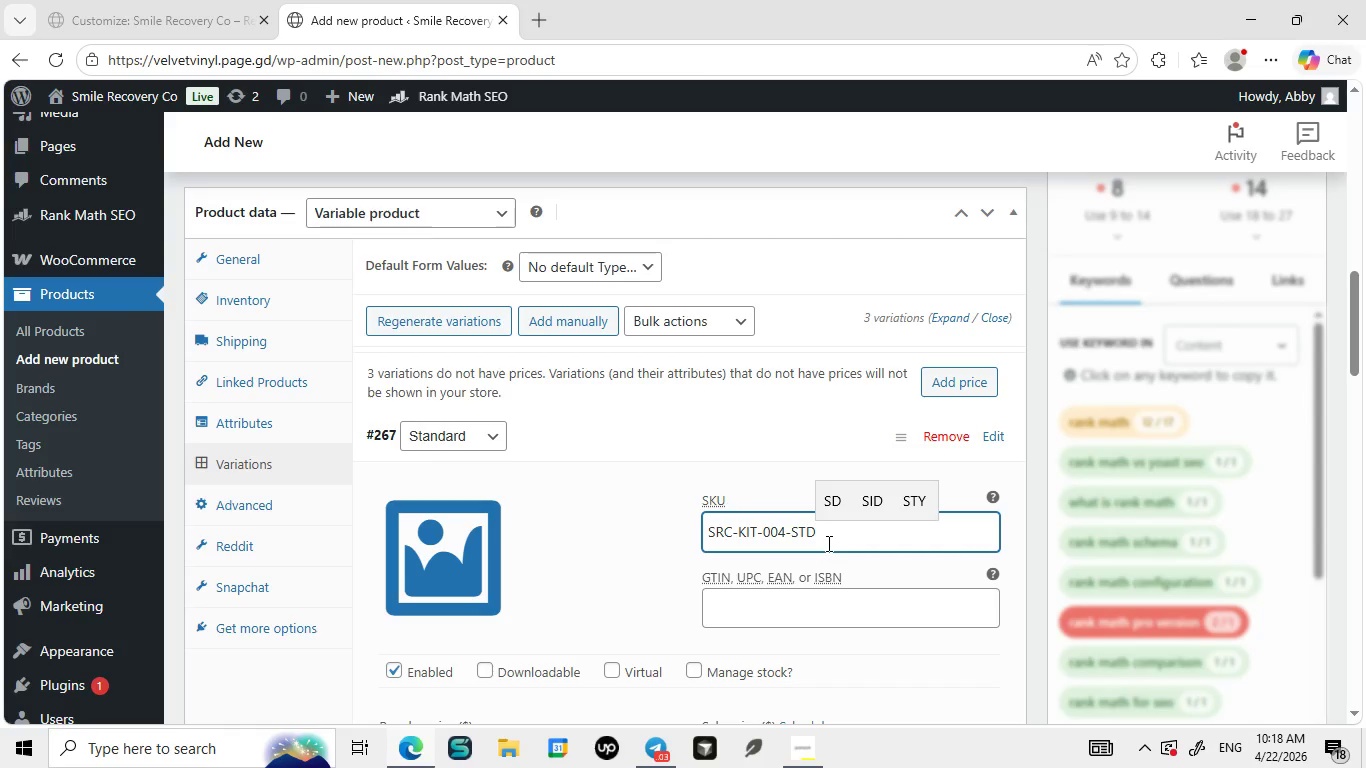 
wait(8.66)
 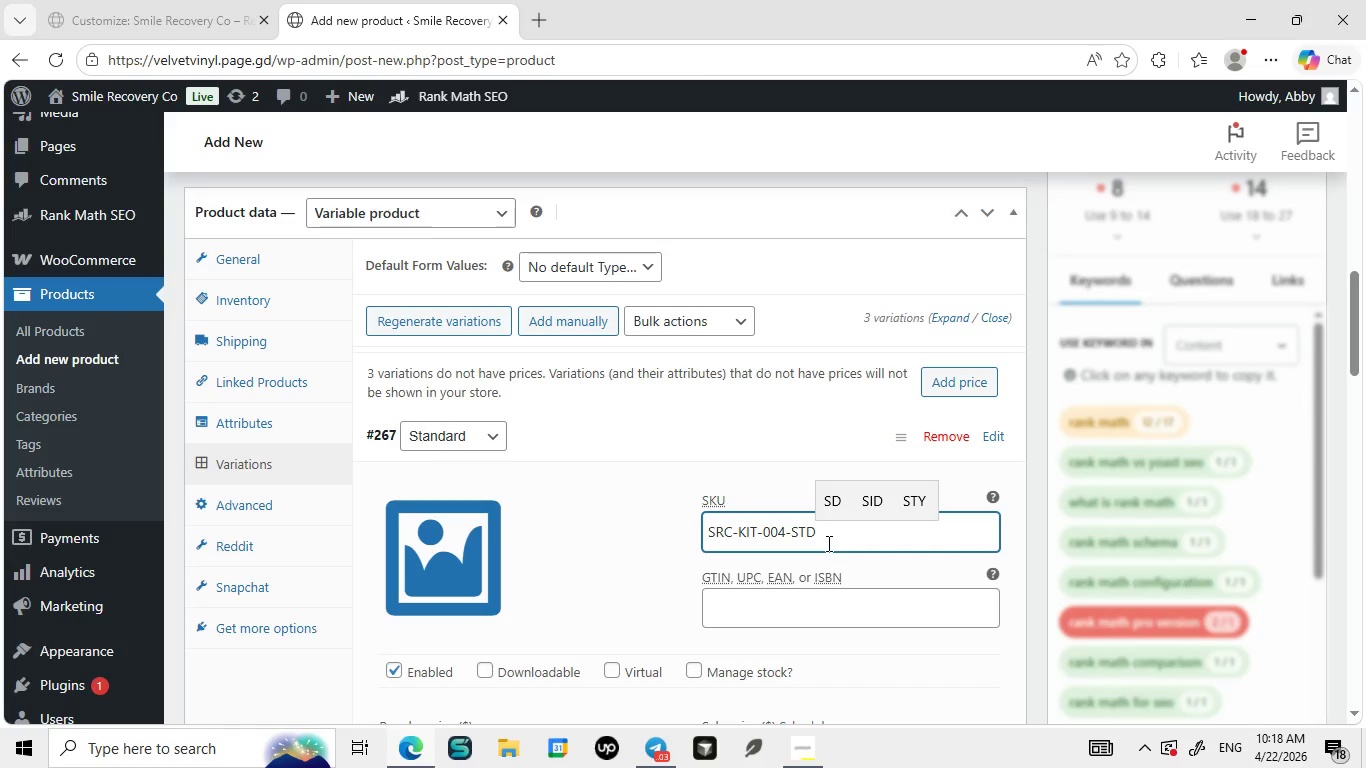 
left_click([494, 632])
 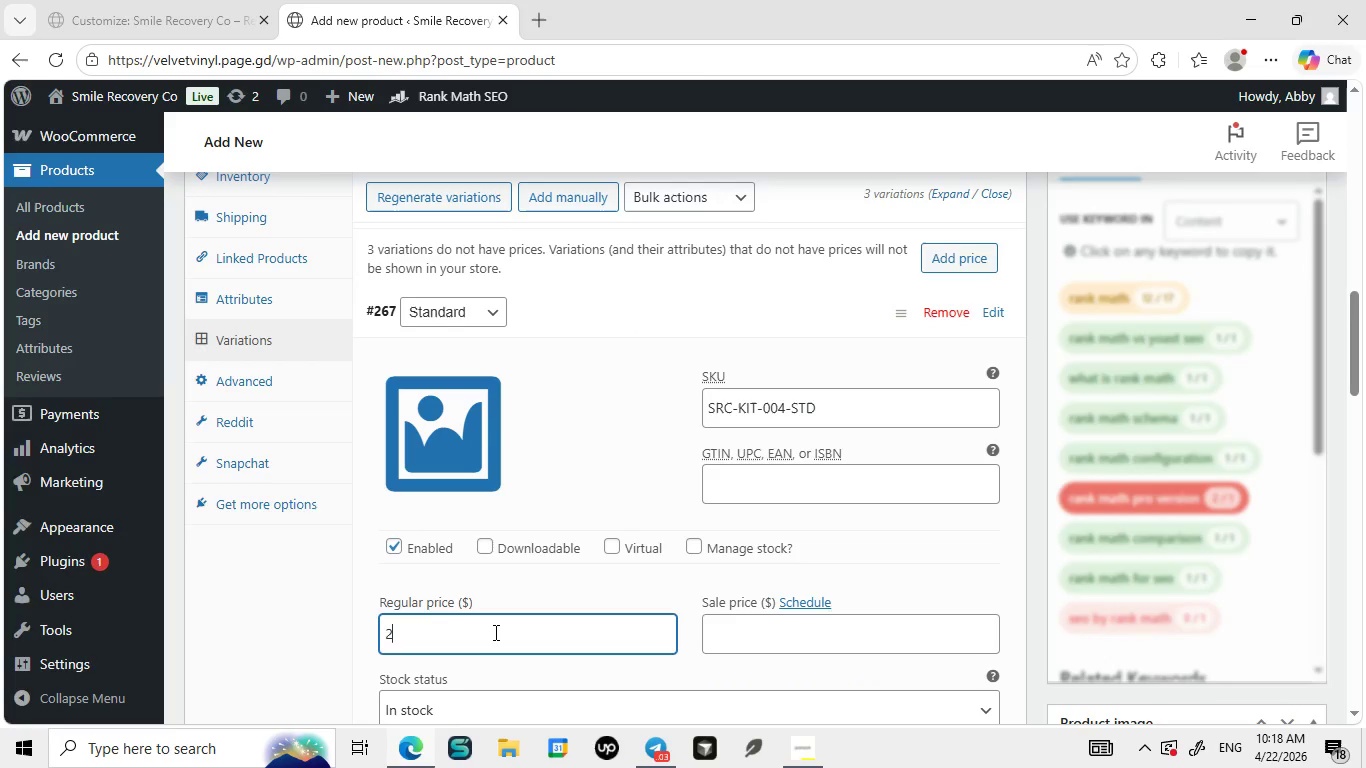 
type(25.99)
 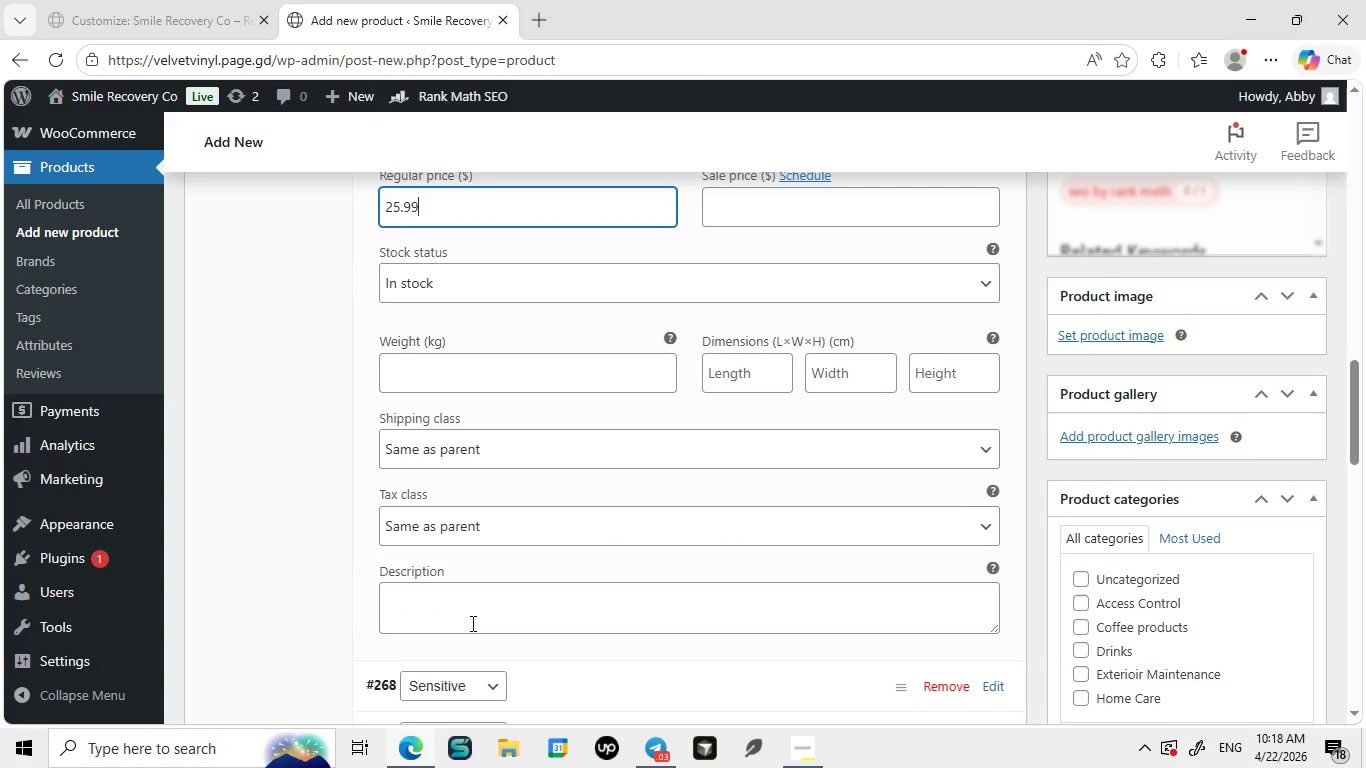 
left_click([471, 623])
 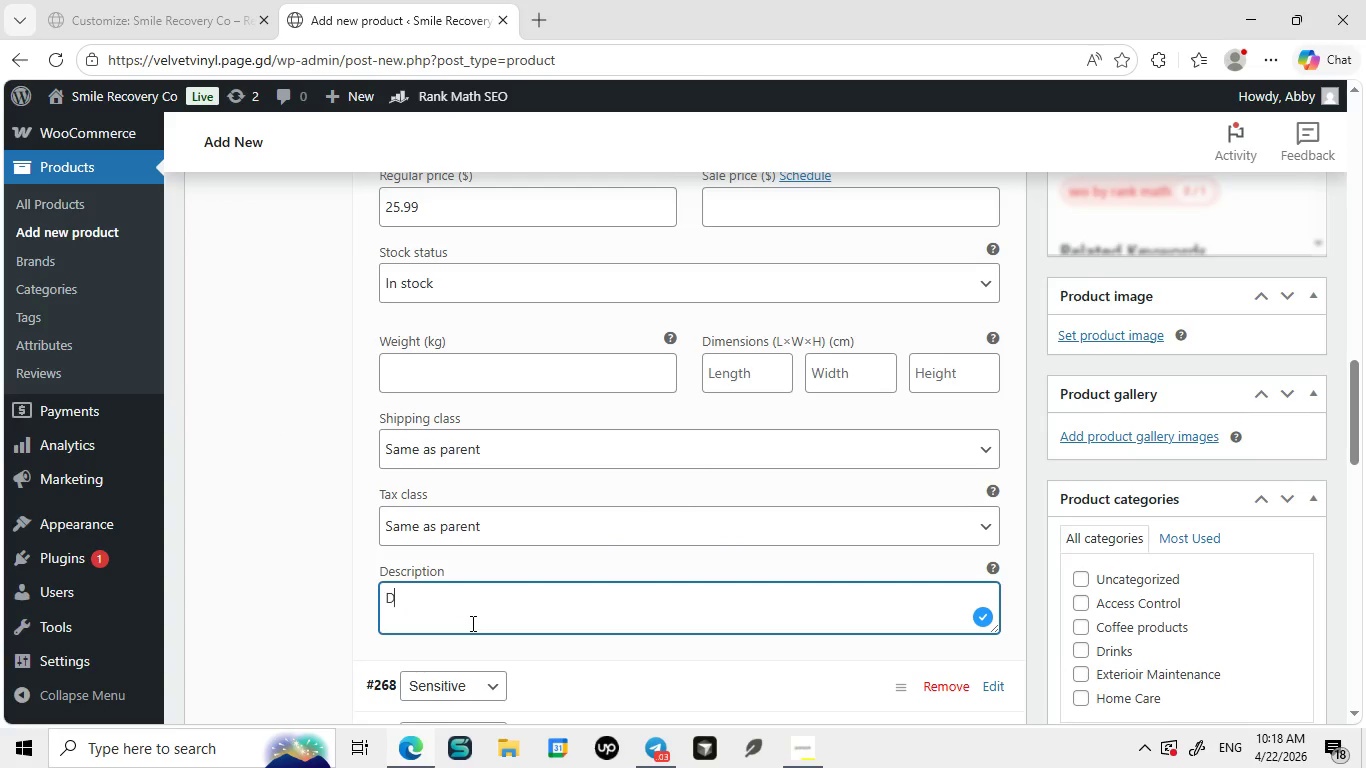 
type(Daily care solution  for maintaininng oral hygiene and comfort.)
 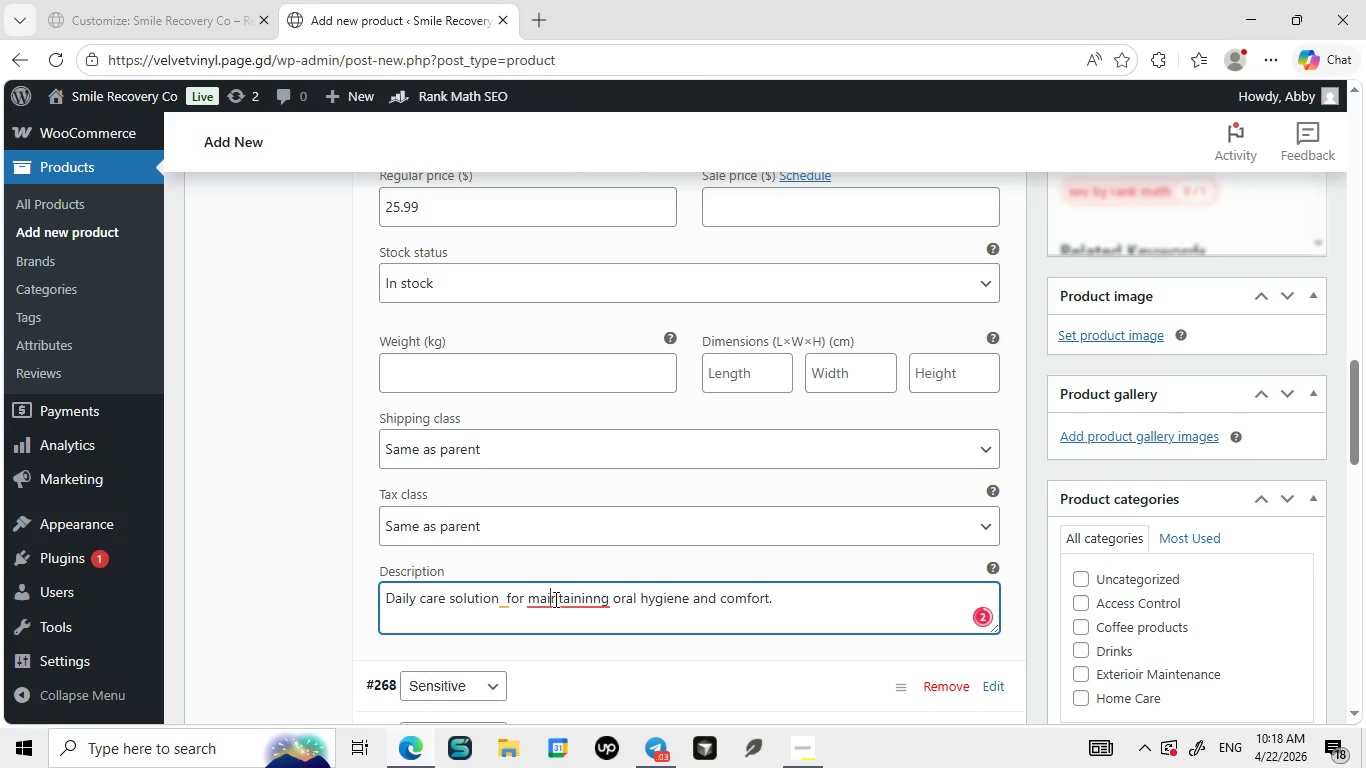 
left_click([554, 599])
 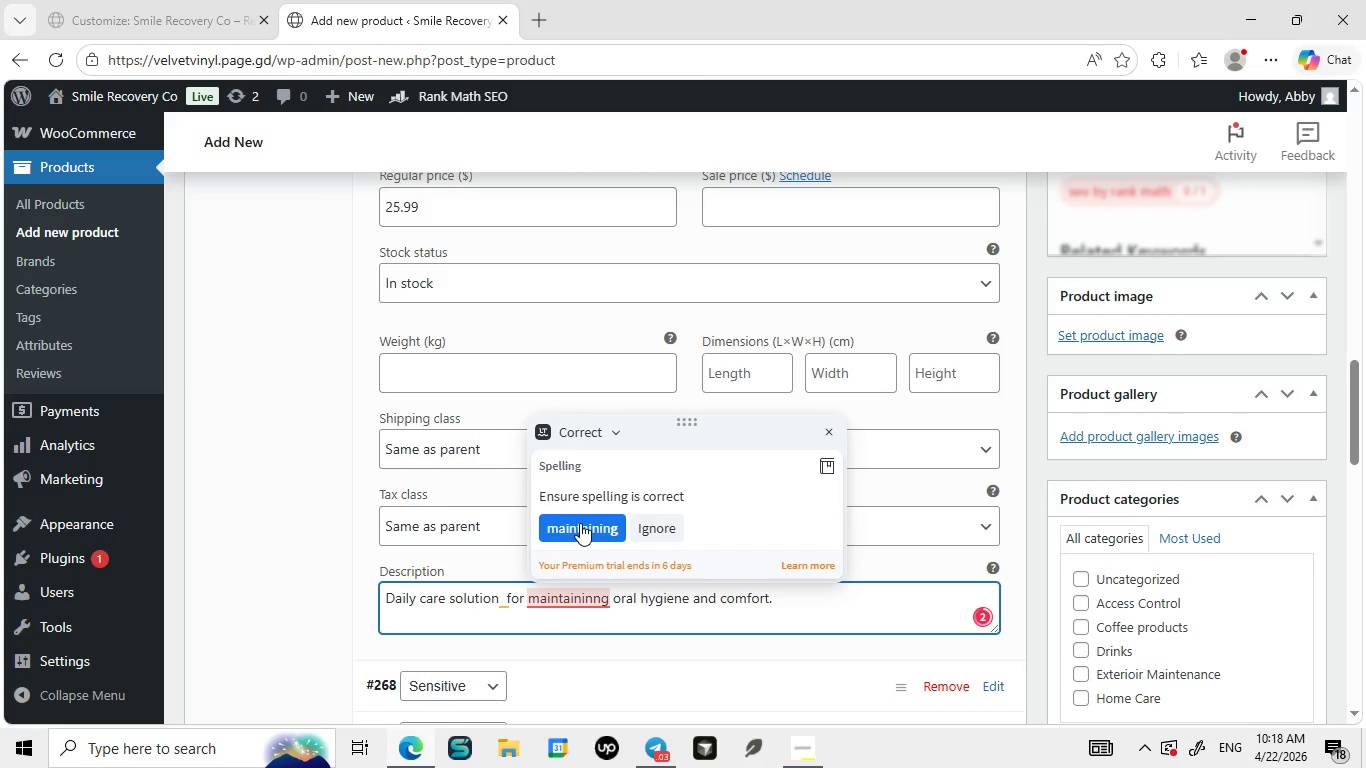 
left_click([580, 523])
 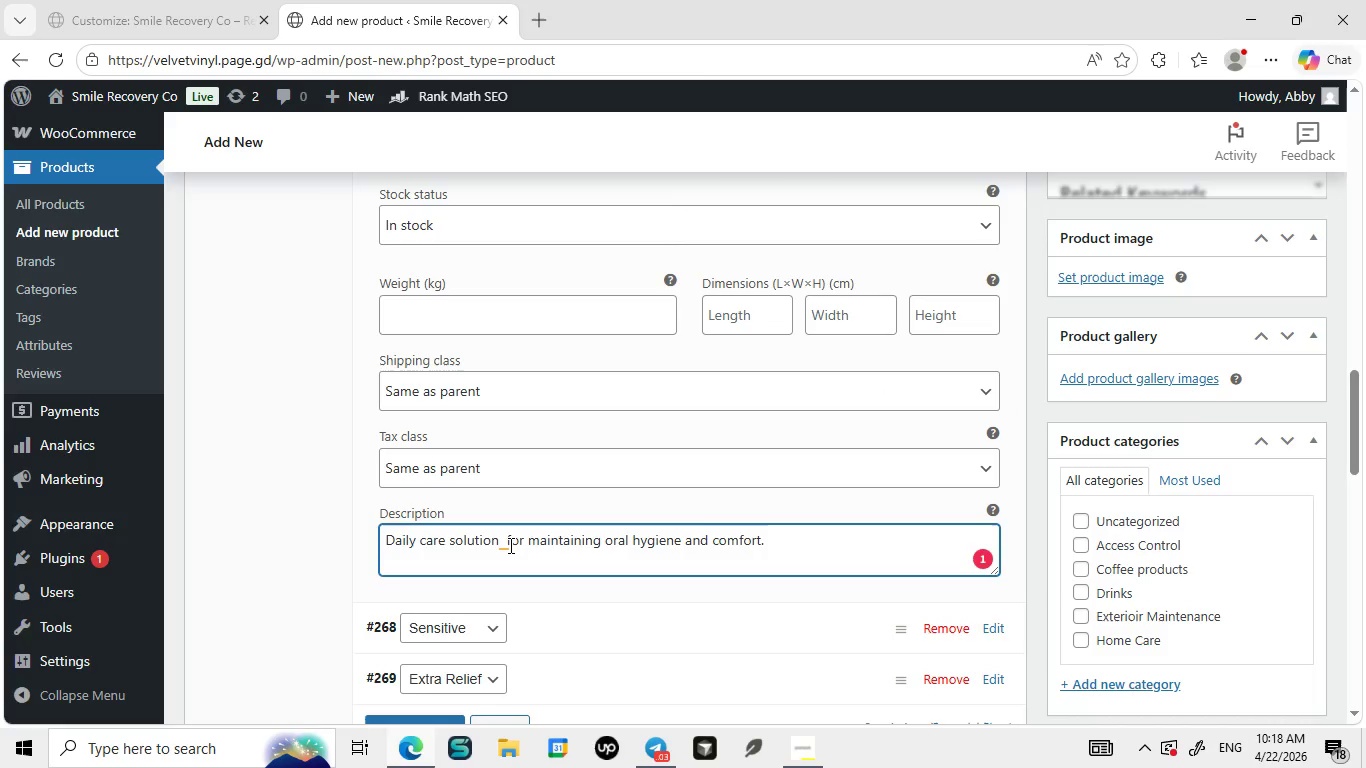 
left_click([509, 545])
 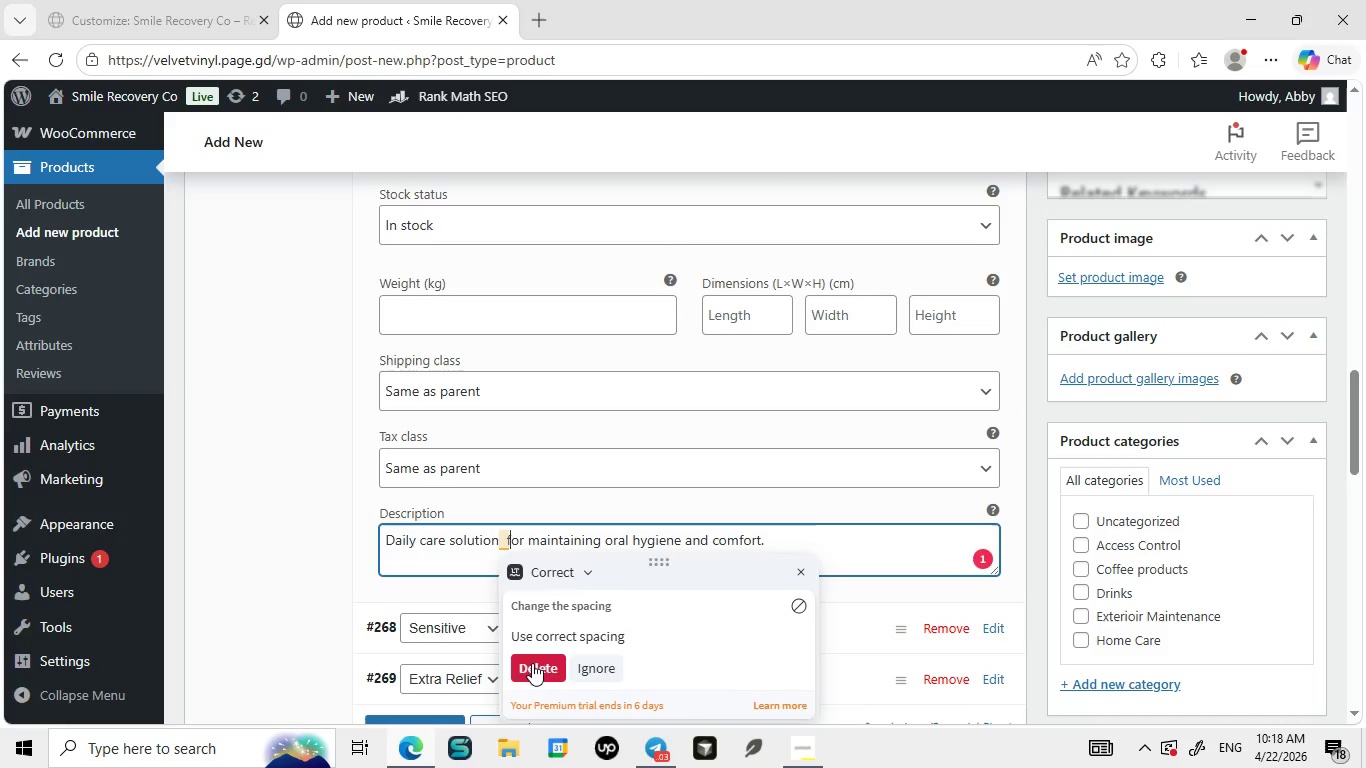 
left_click([532, 663])
 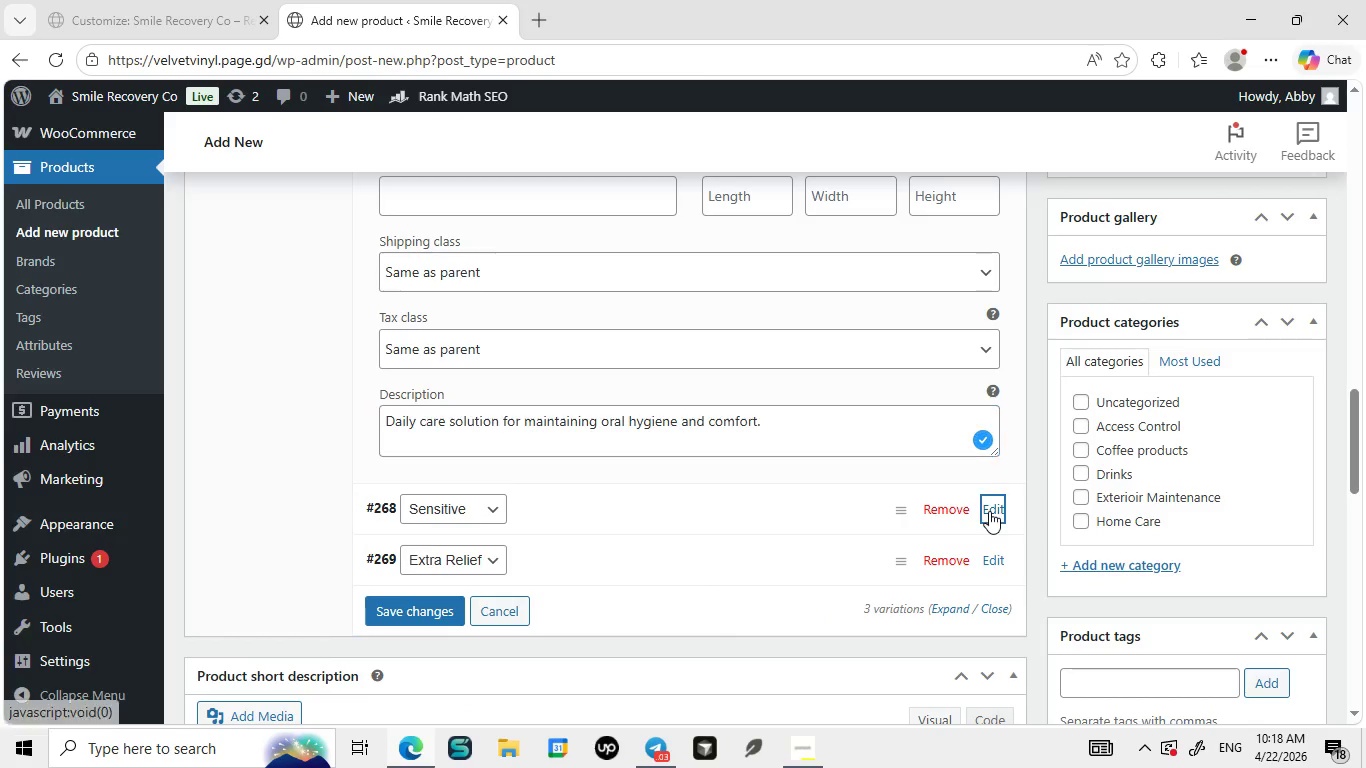 
left_click([989, 511])
 